 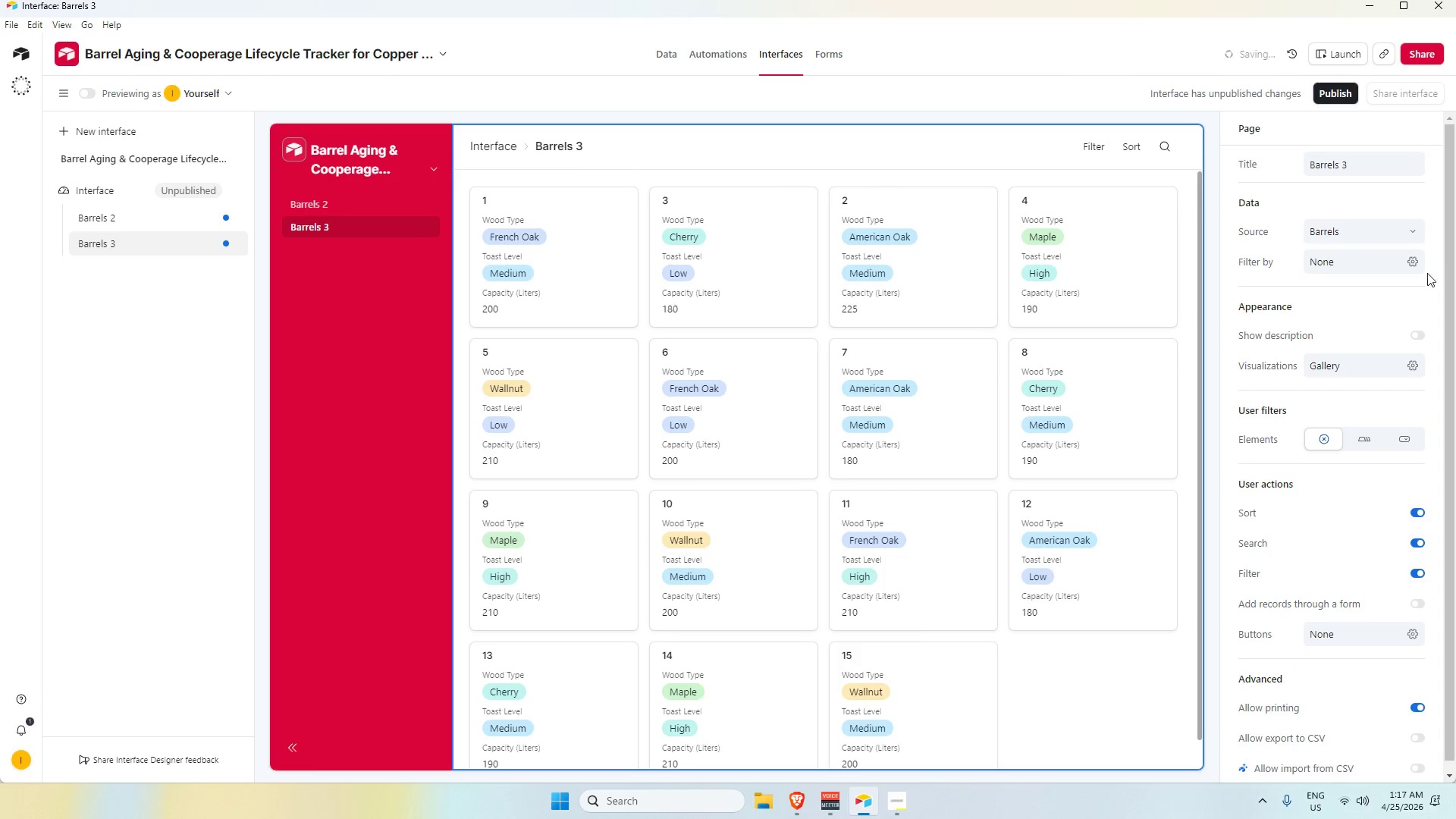 
scroll: coordinate [809, 403], scroll_direction: up, amount: 2.0
 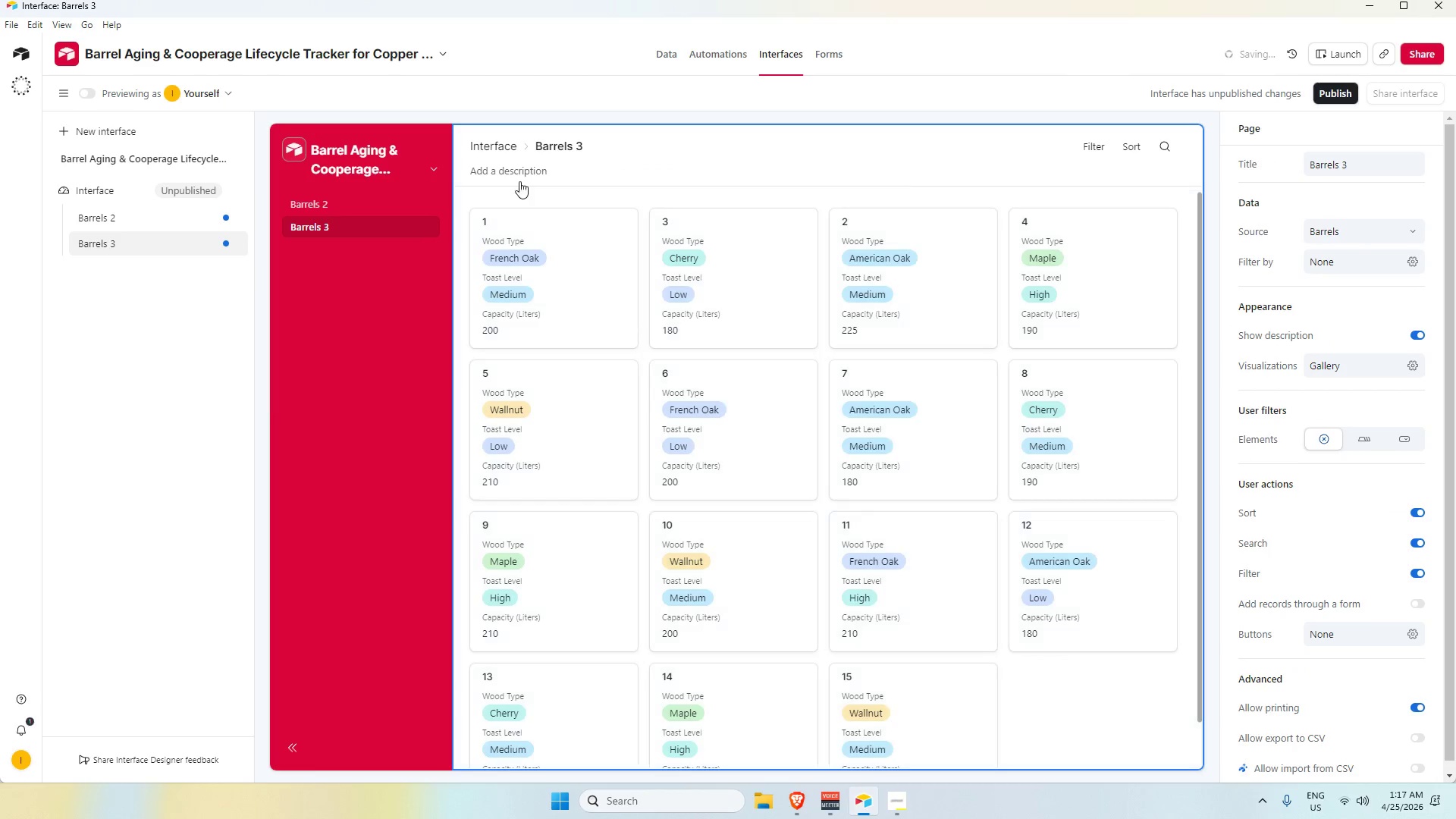 
left_click([554, 161])
 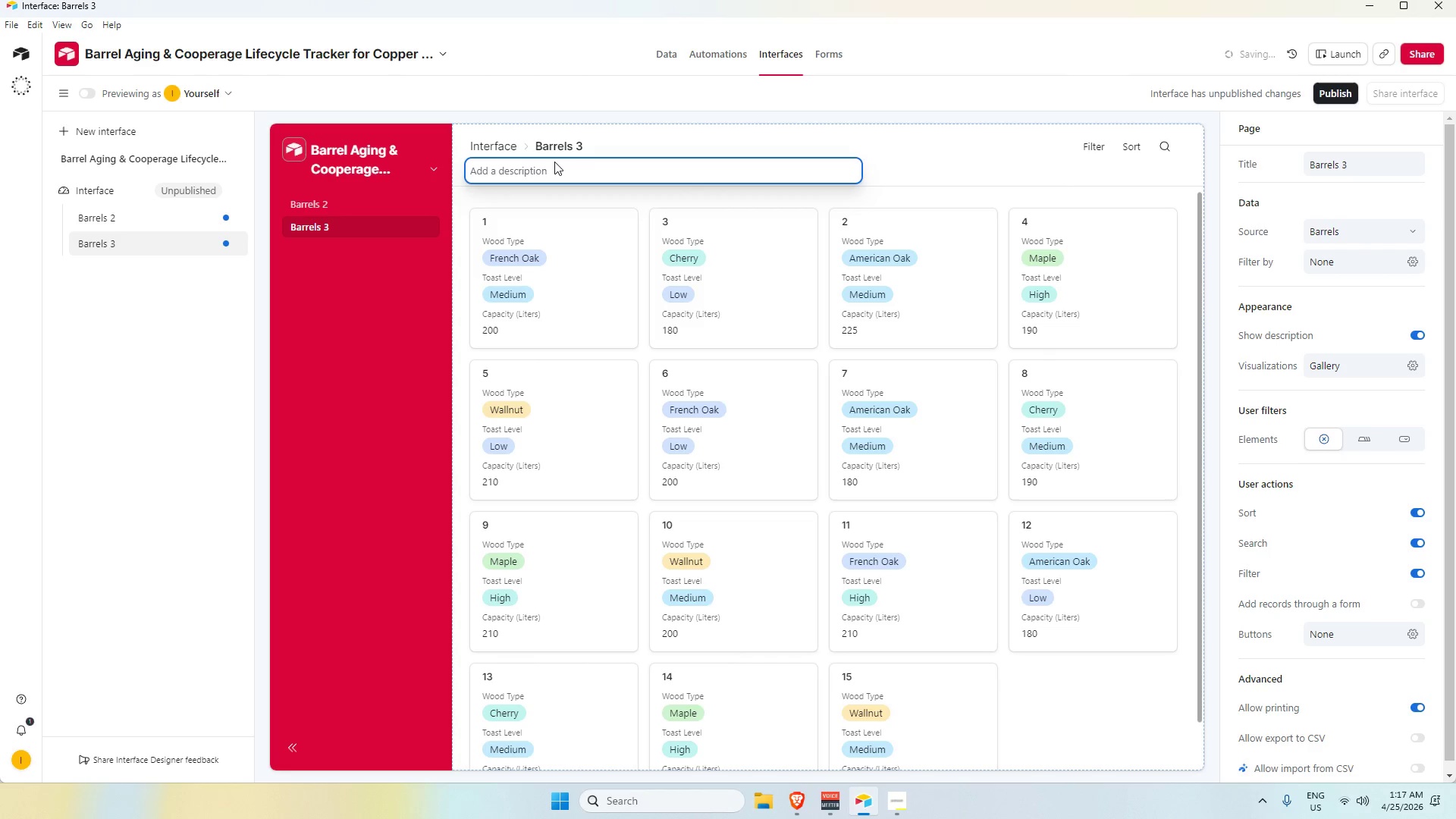 
left_click([563, 168])
 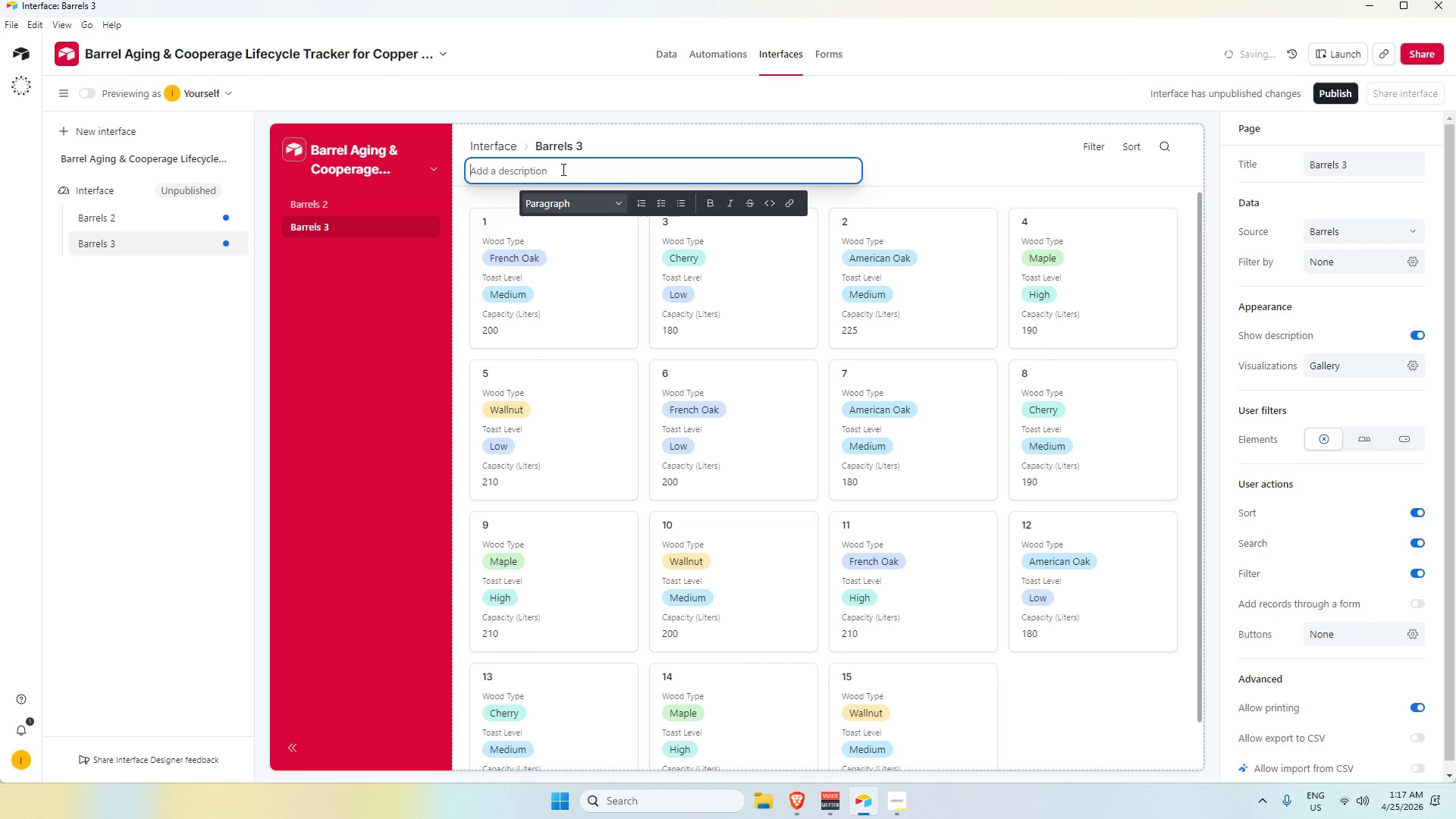 
type(Browse barrels visually as cards to quickly review charc)
key(Backspace)
type(acteristics including w)
key(Backspace)
 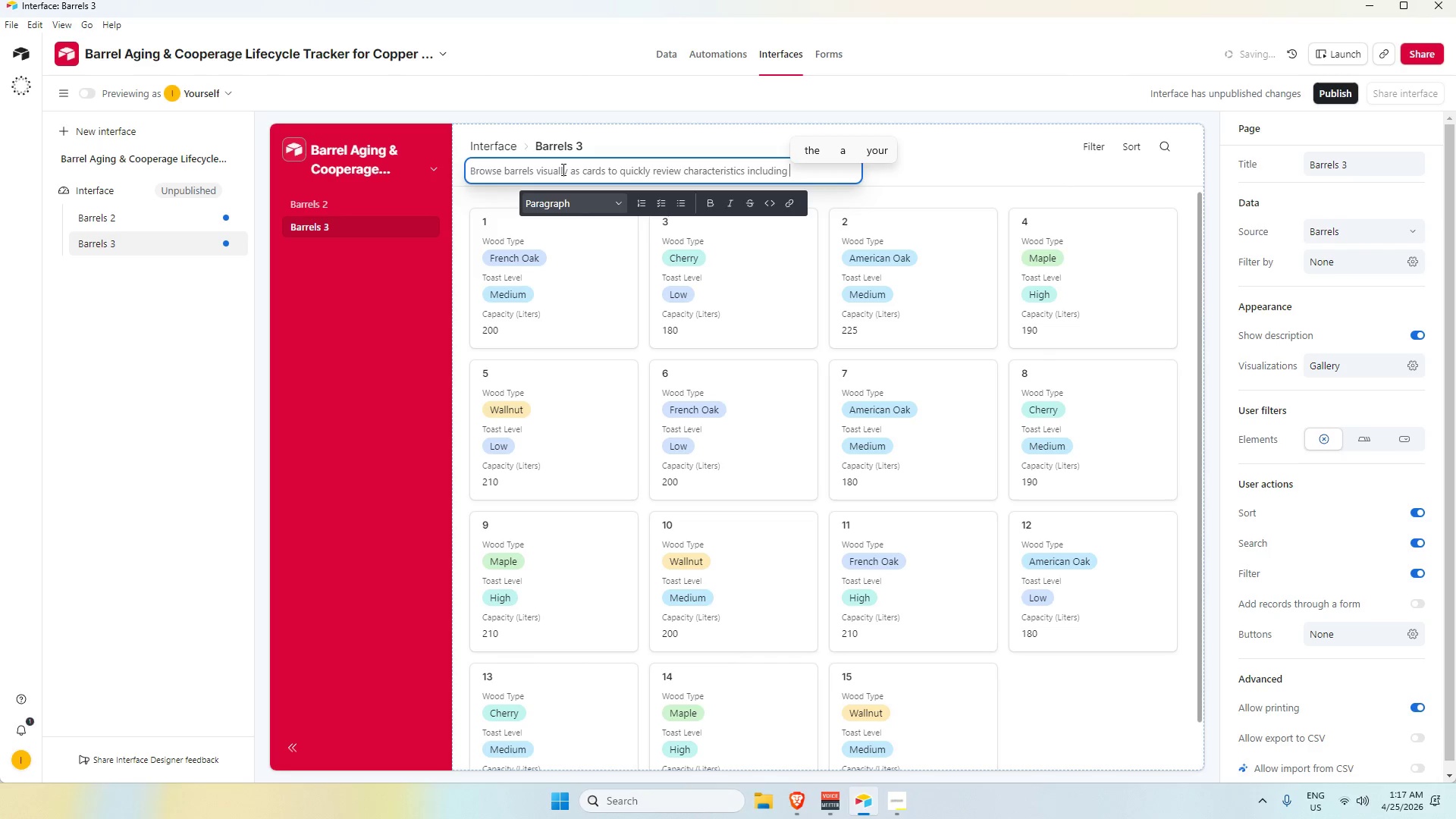 
wait(7.17)
 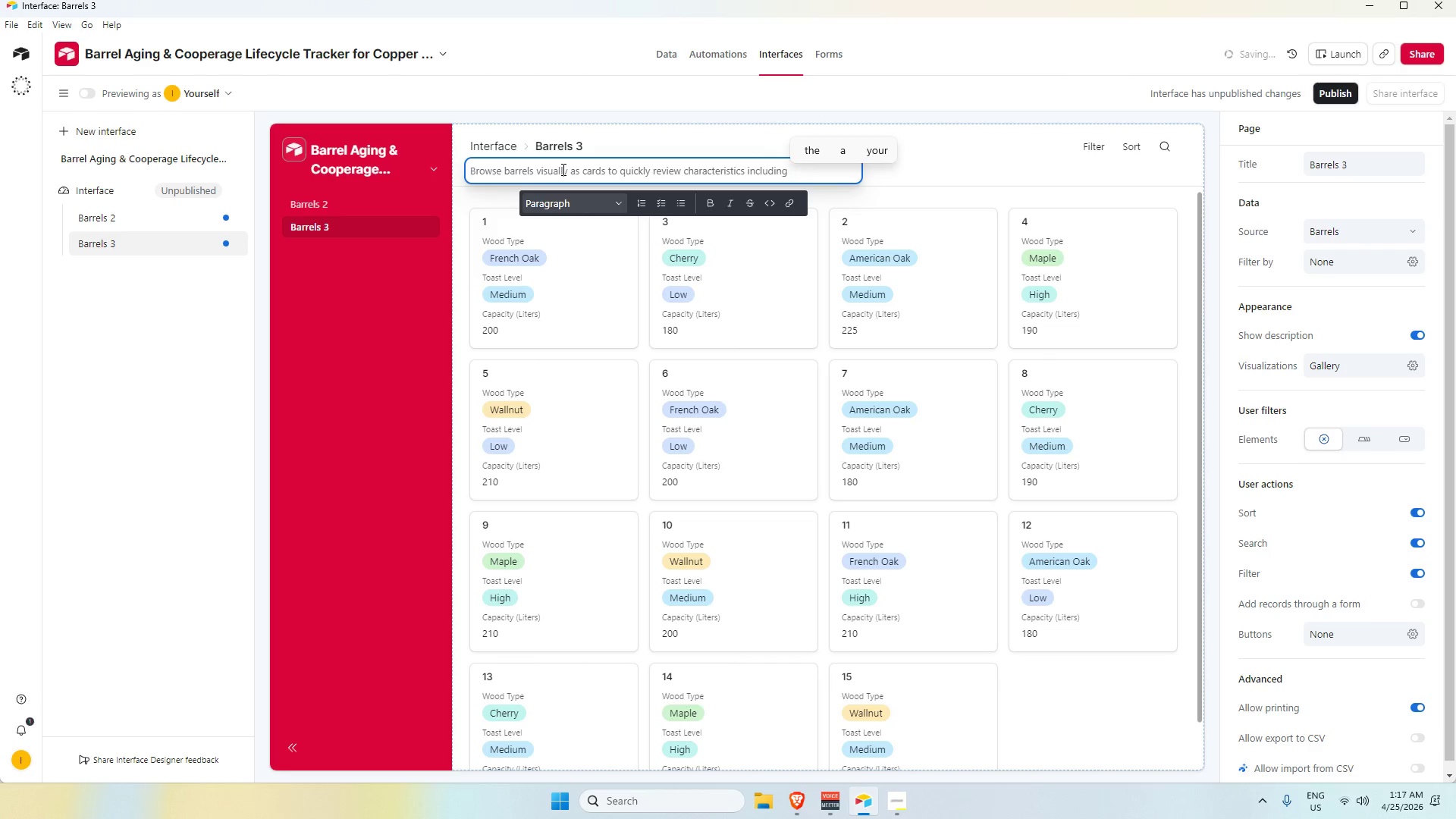 
type(Wood Type)
 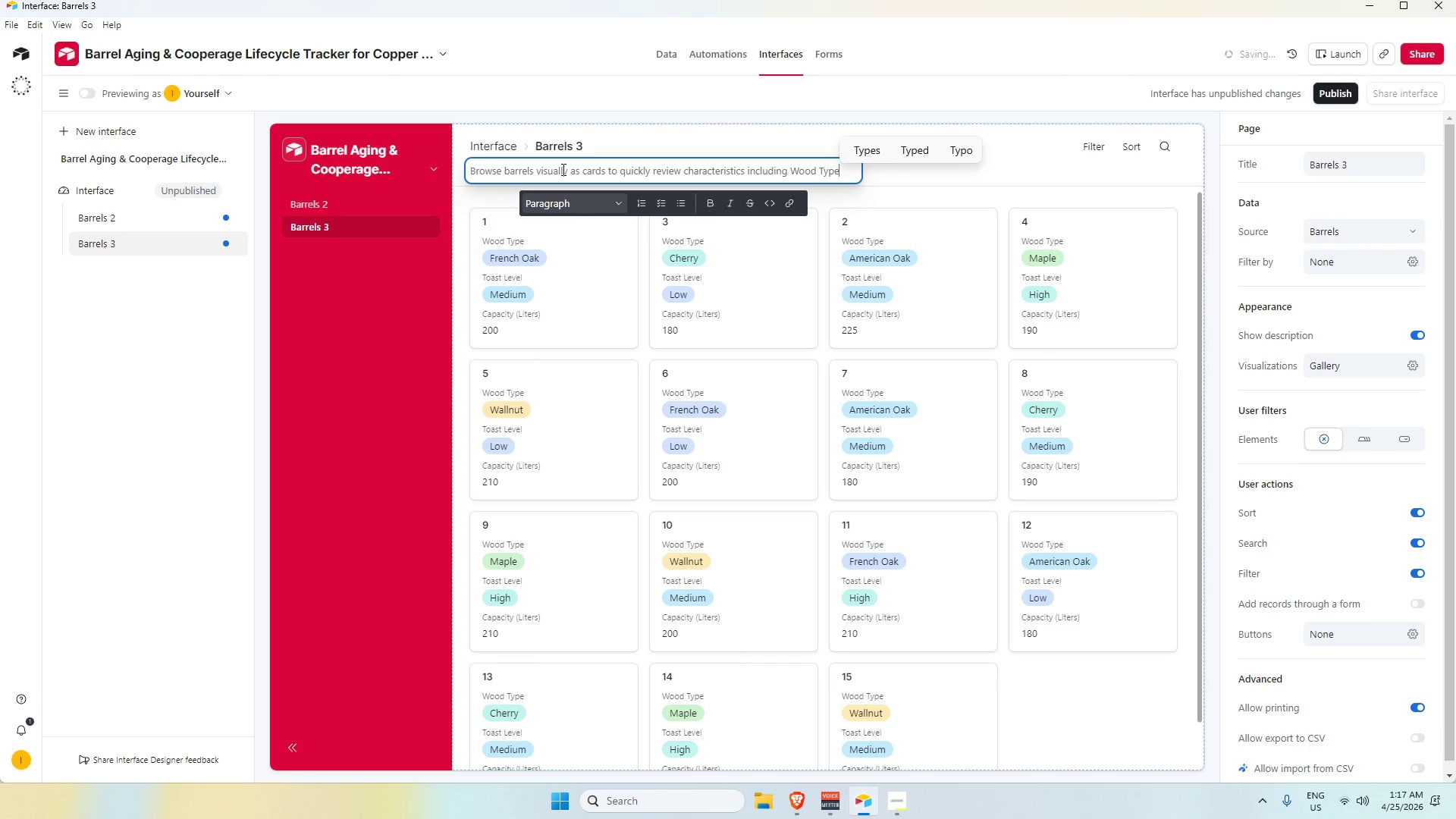 
wait(13.64)
 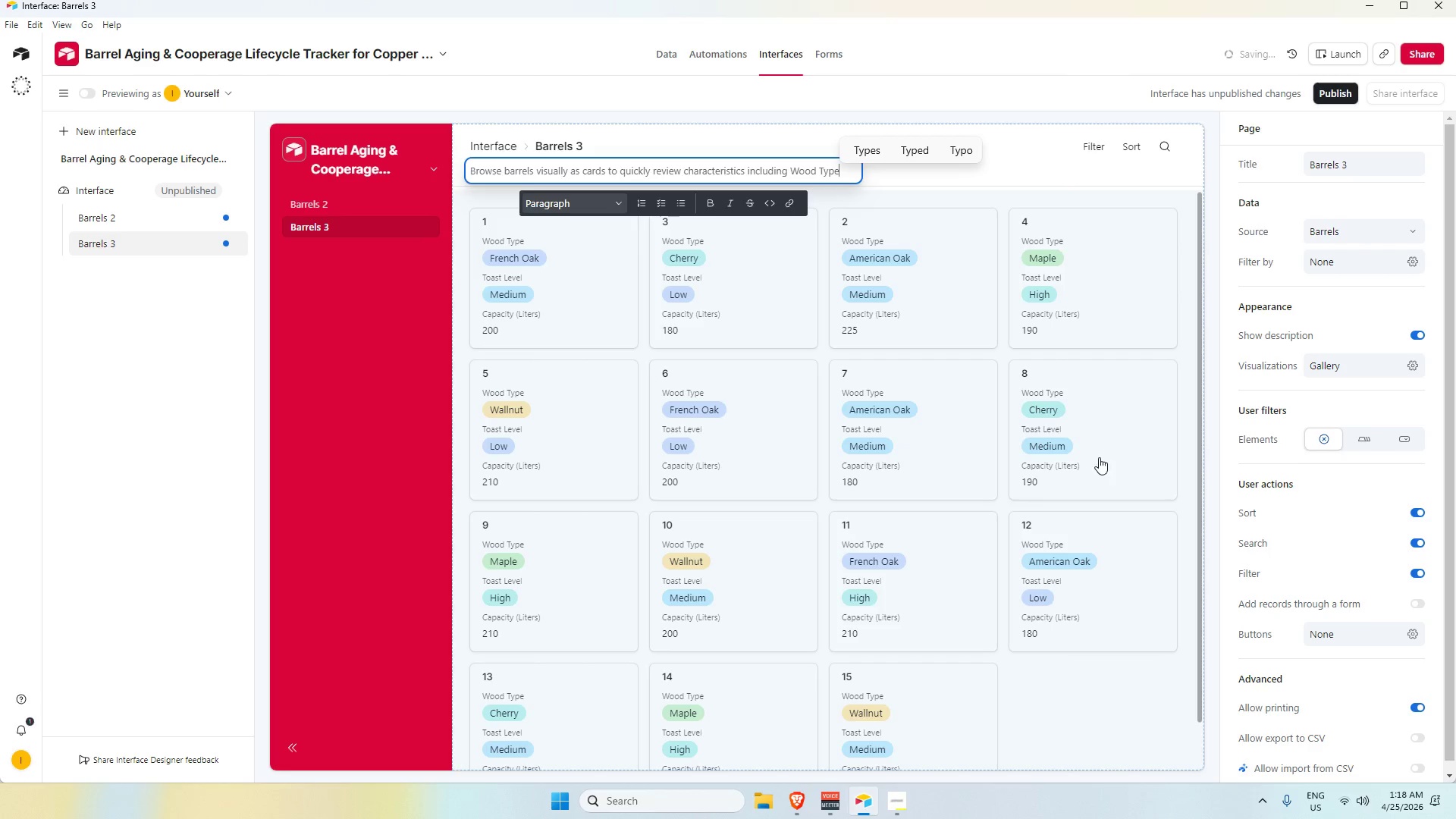 
left_click([1353, 237])
 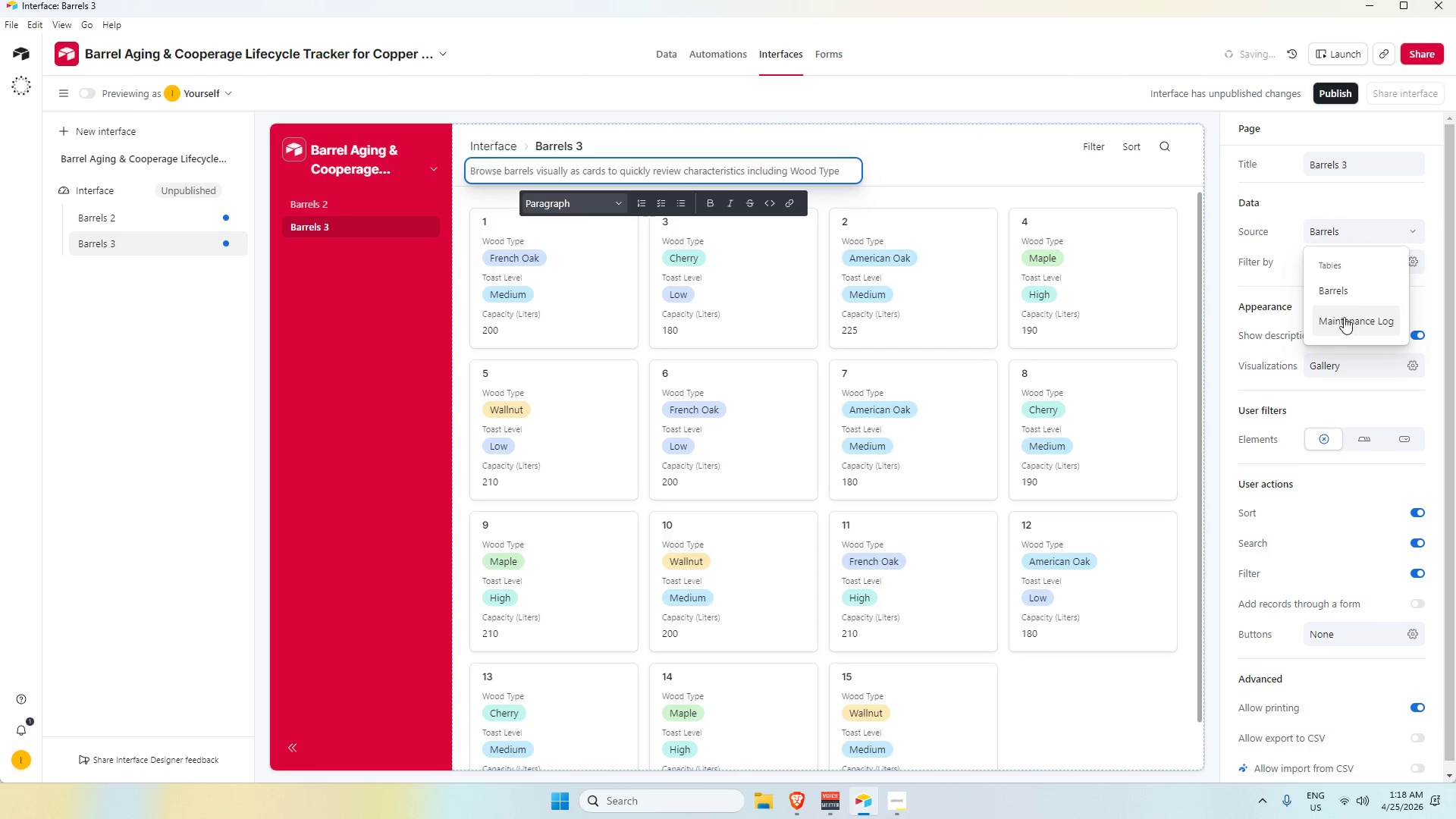 
left_click([1352, 287])
 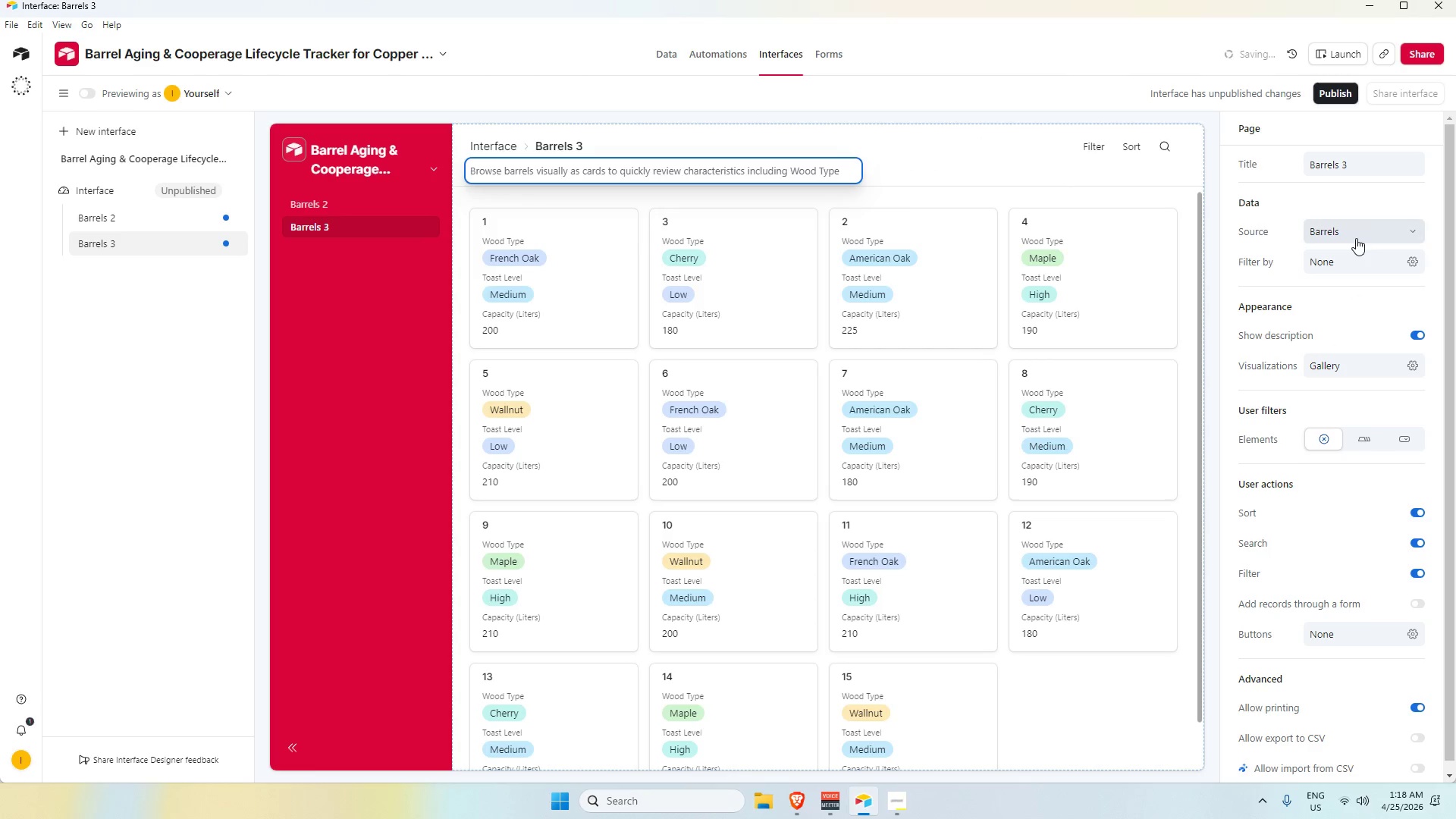 
left_click([1354, 225])
 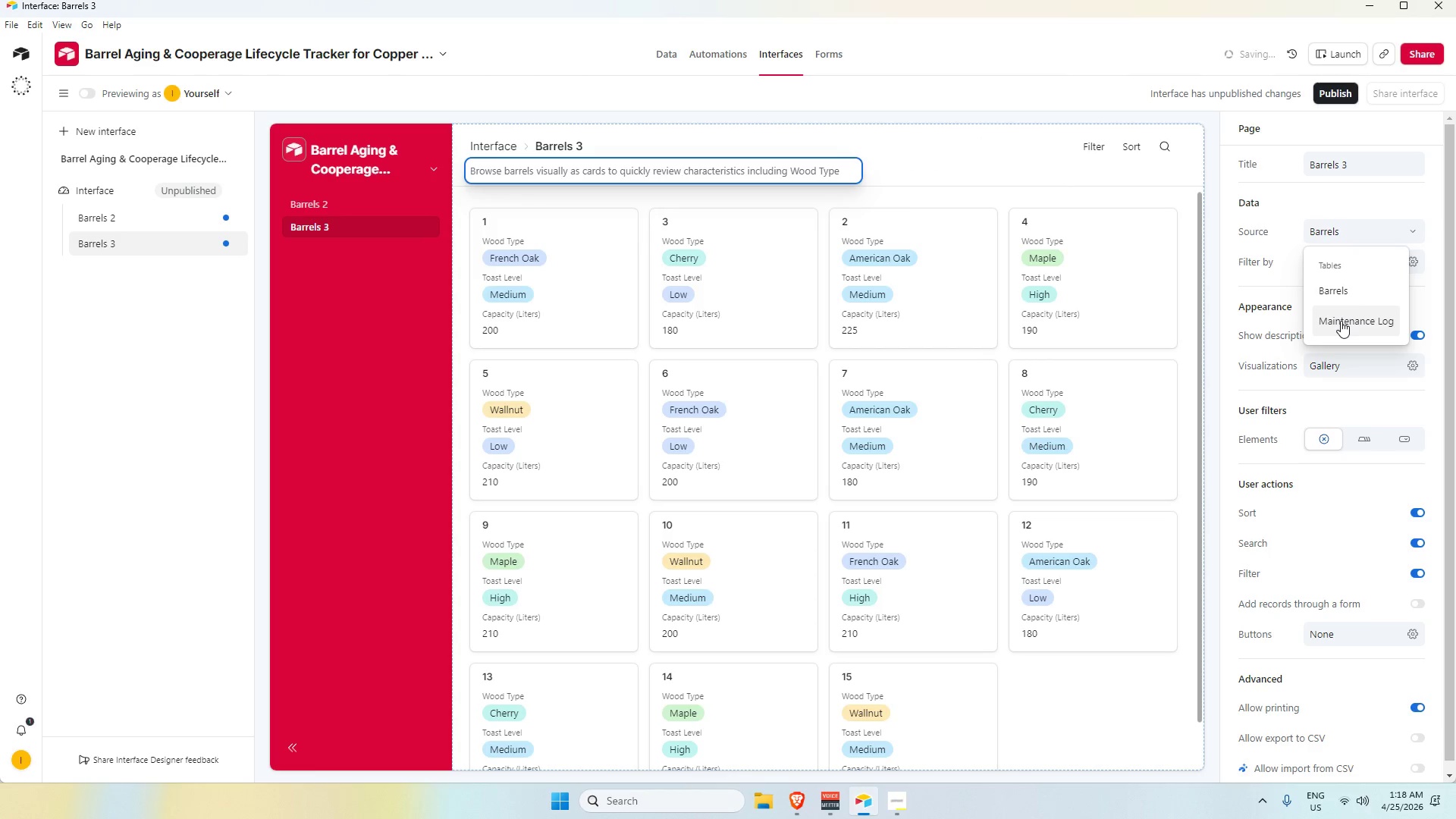 
left_click([1341, 321])
 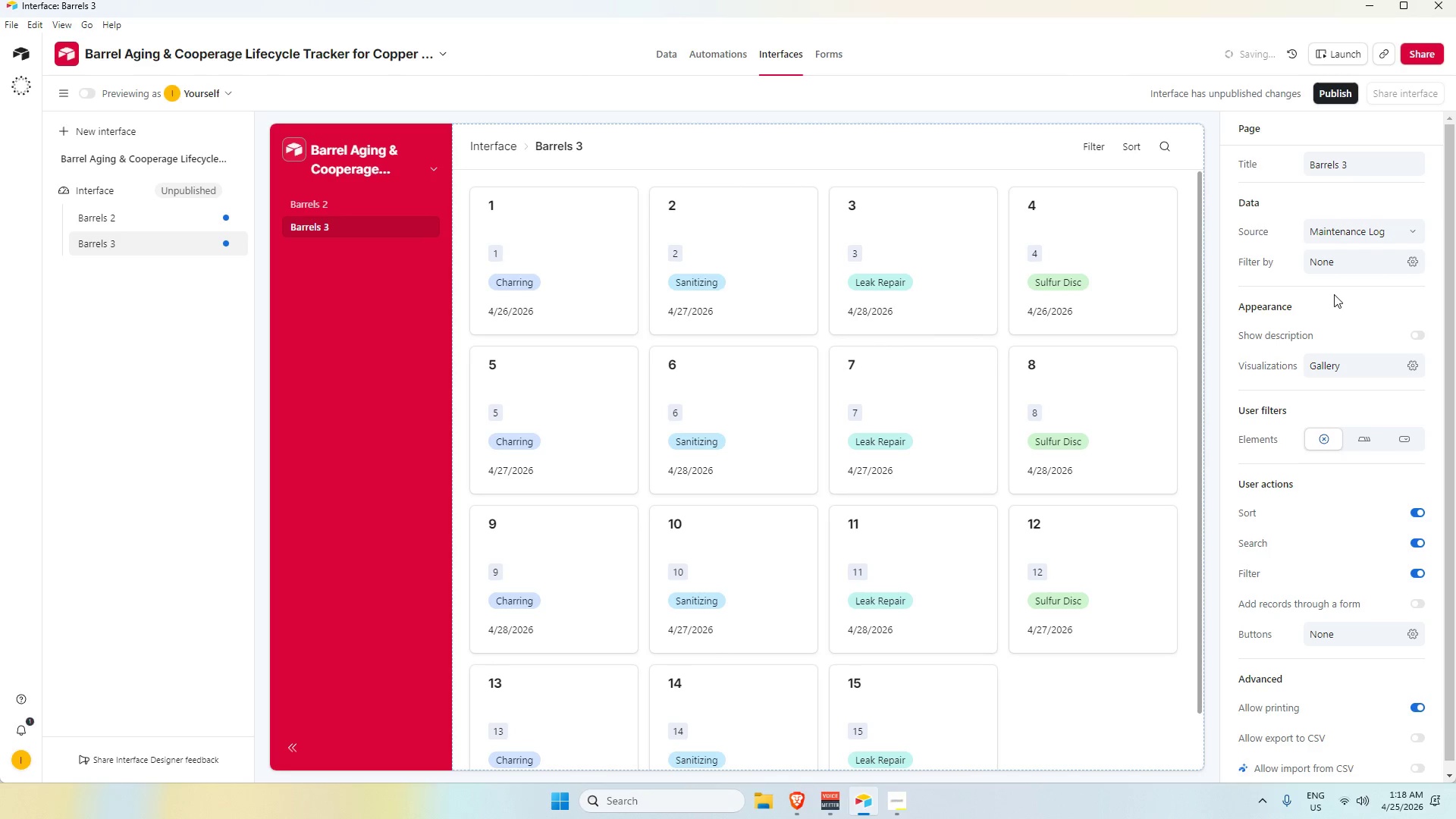 
left_click([1352, 261])
 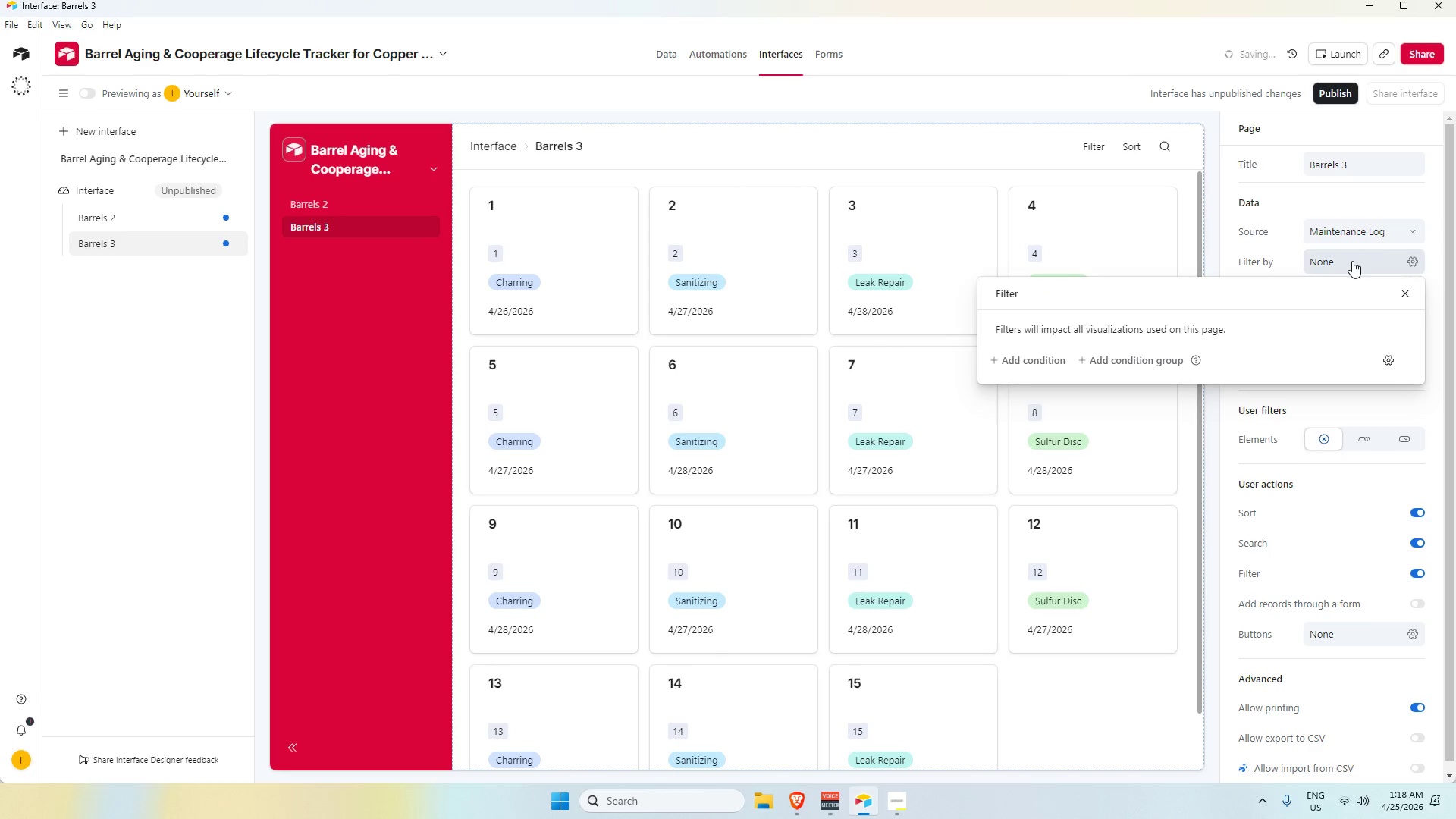 
left_click([1352, 261])
 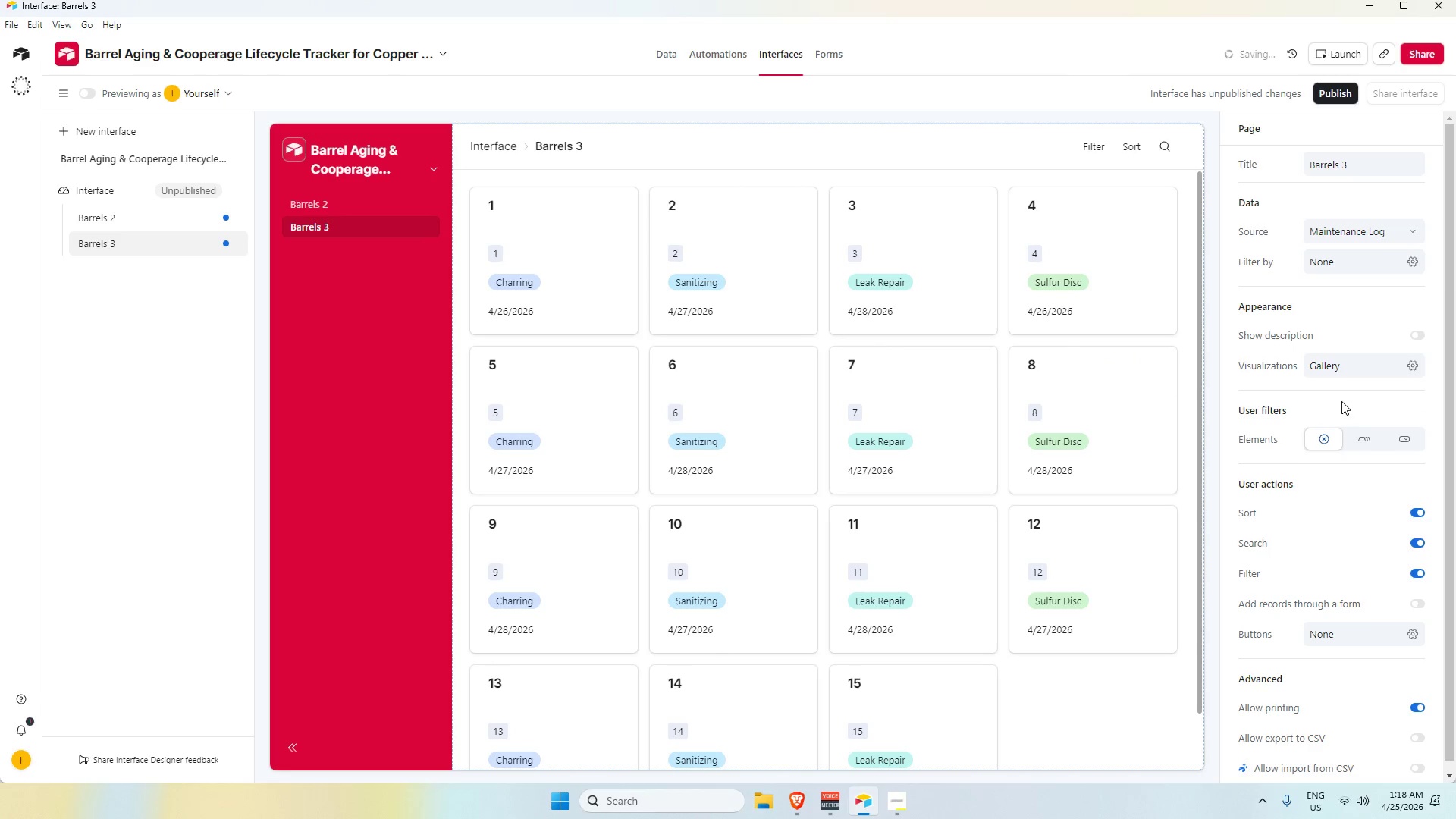 
left_click([1345, 366])
 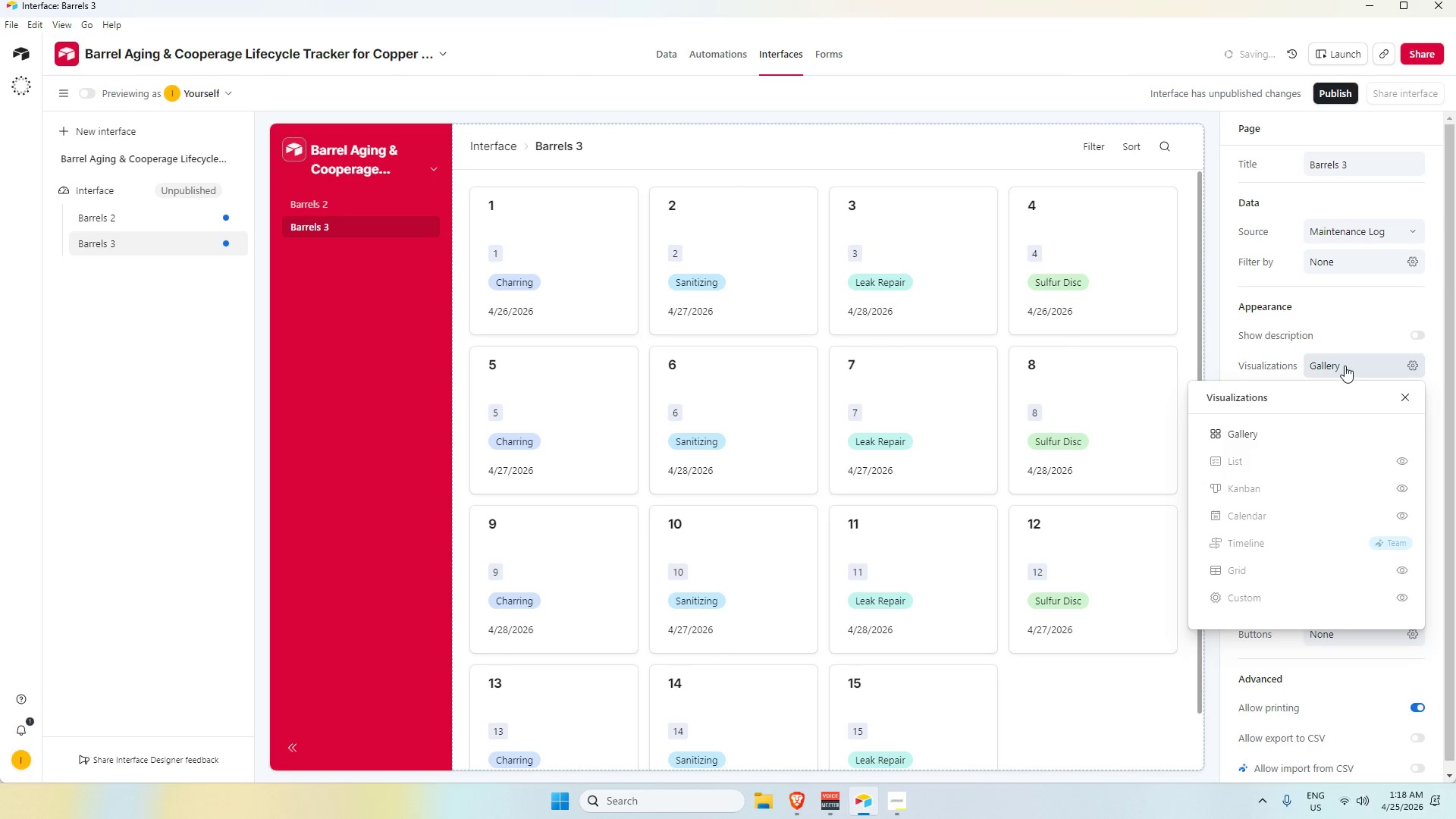 
left_click([1345, 366])
 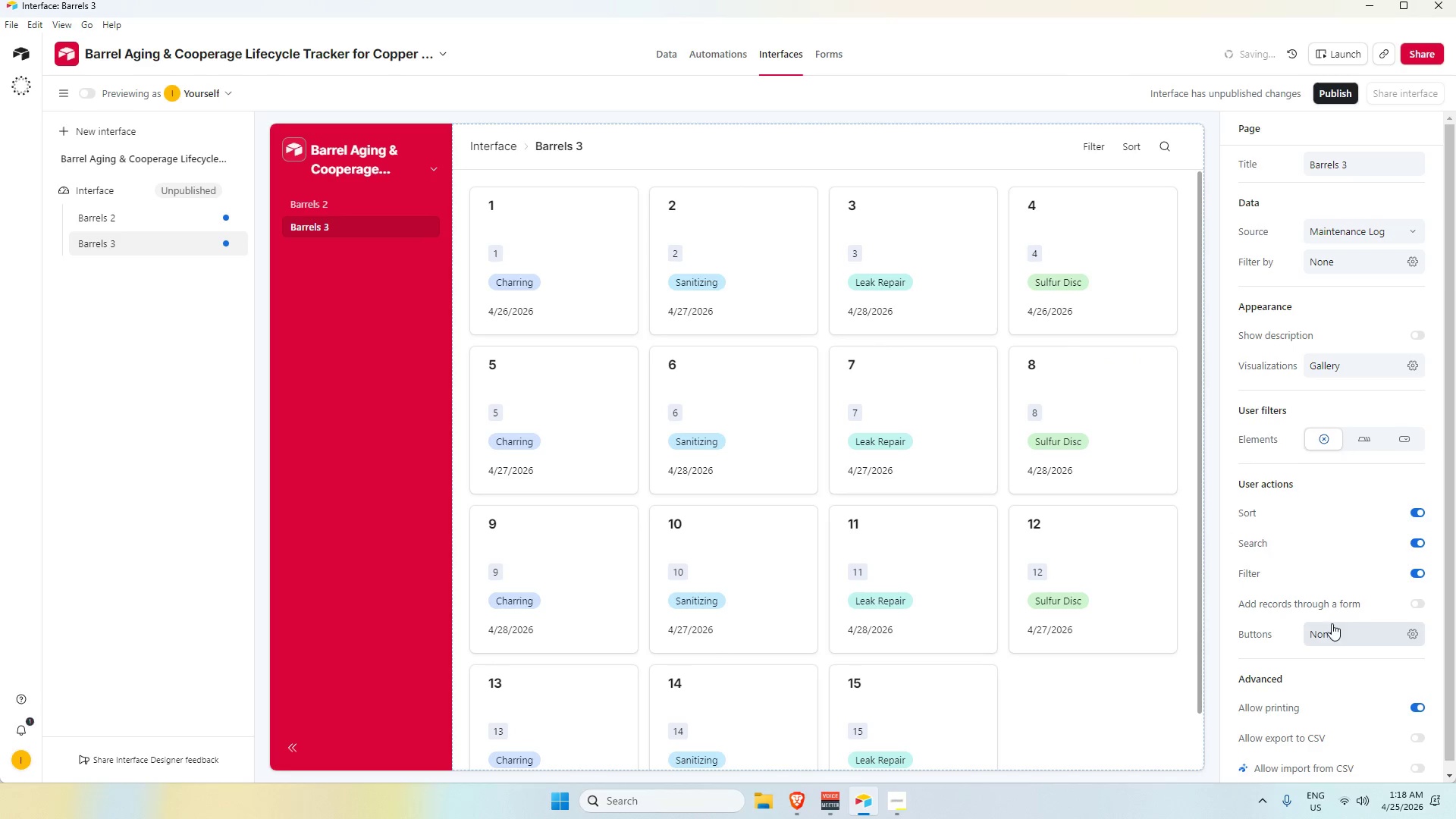 
scroll: coordinate [1335, 644], scroll_direction: down, amount: 3.0
 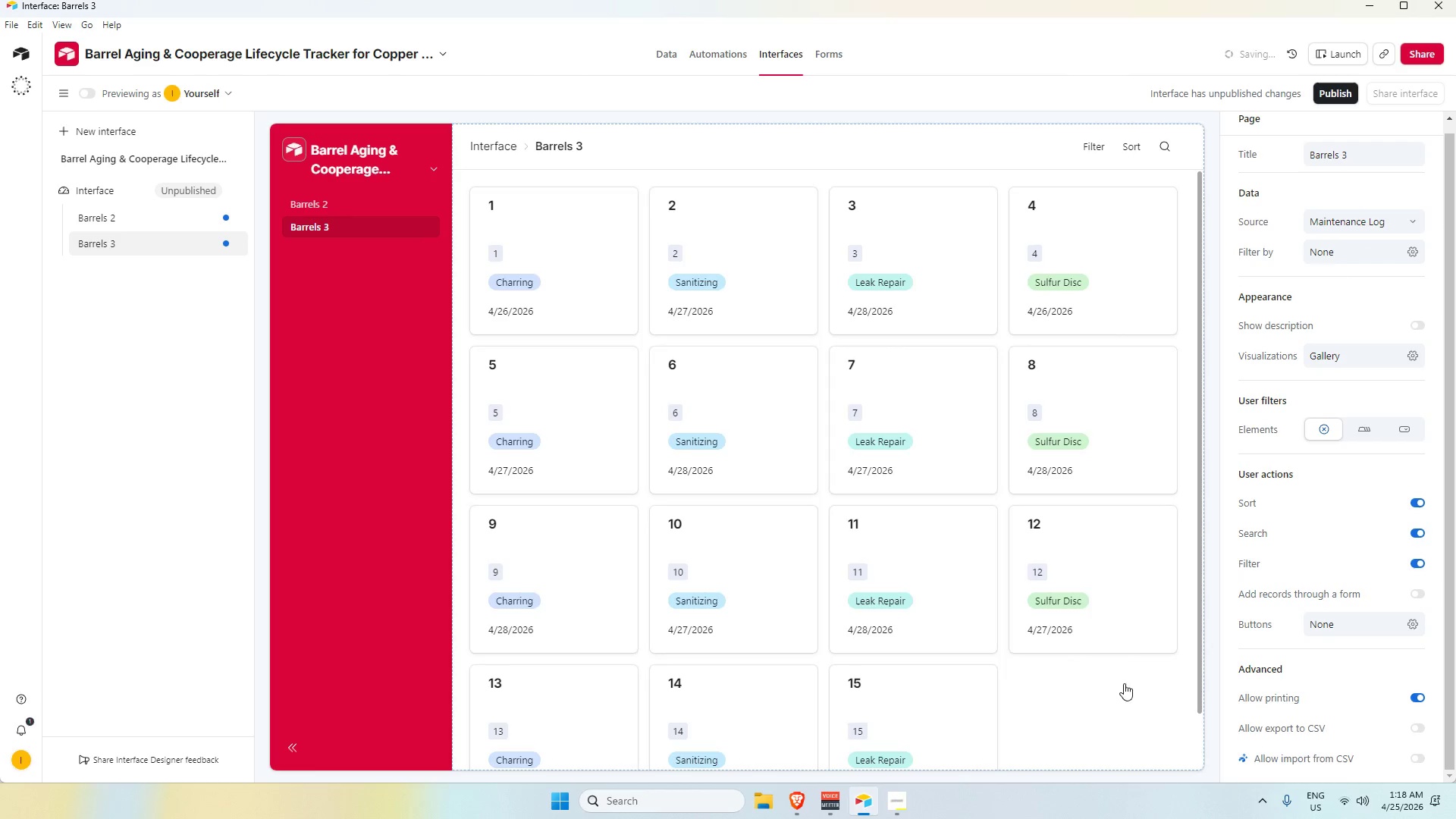 
left_click([1090, 693])
 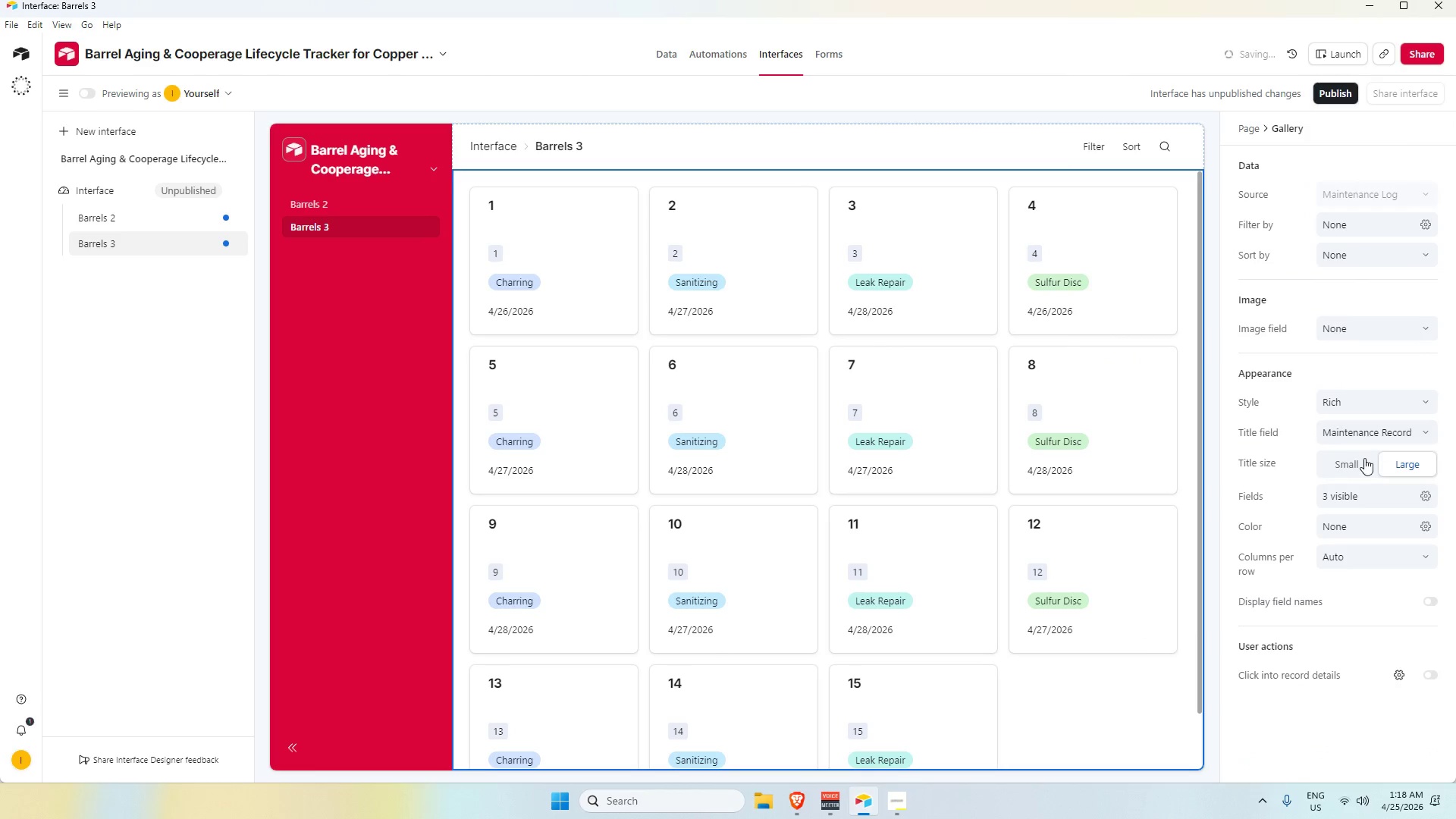 
left_click([1356, 433])
 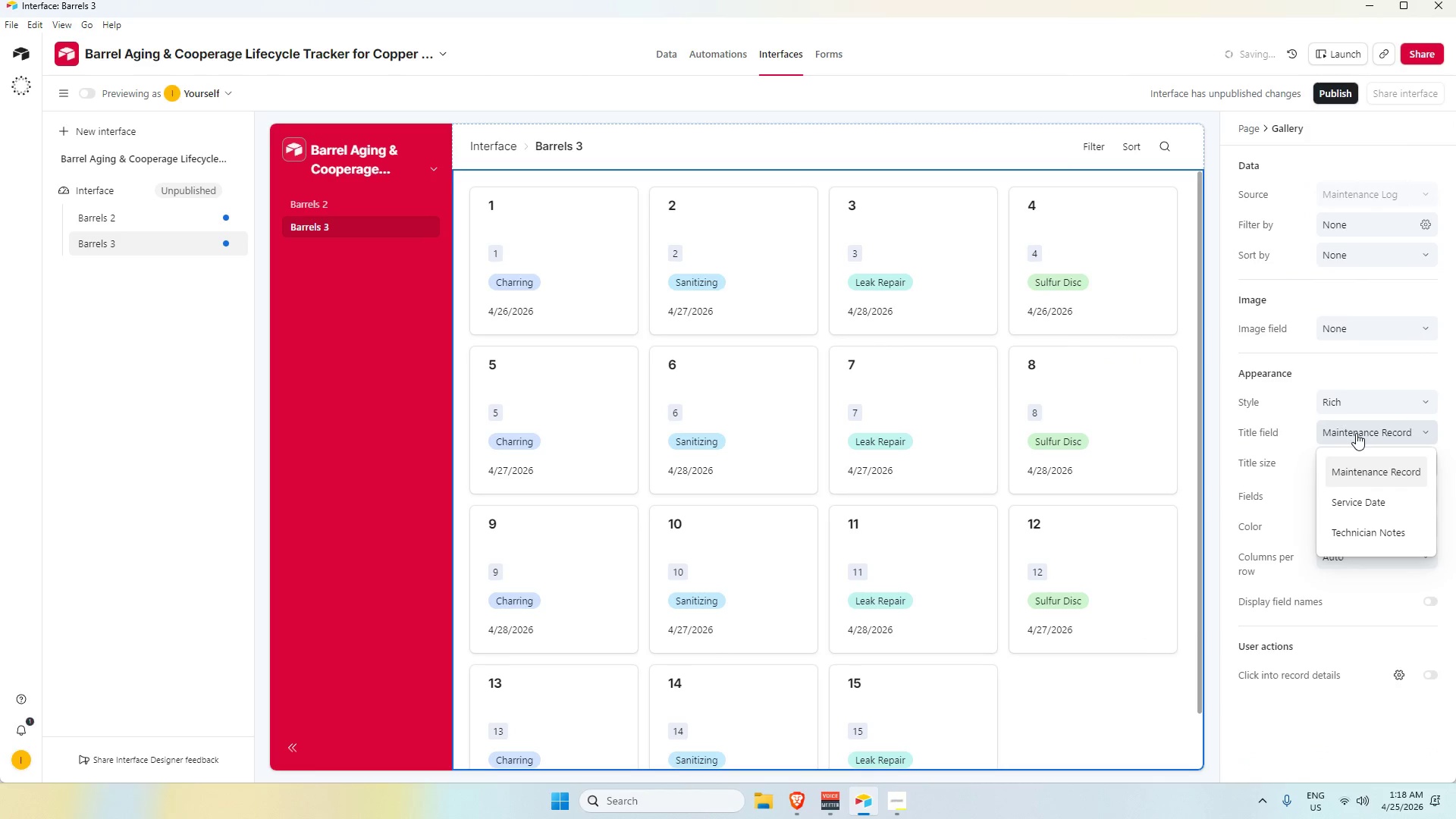 
scroll: coordinate [1356, 436], scroll_direction: up, amount: 1.0
 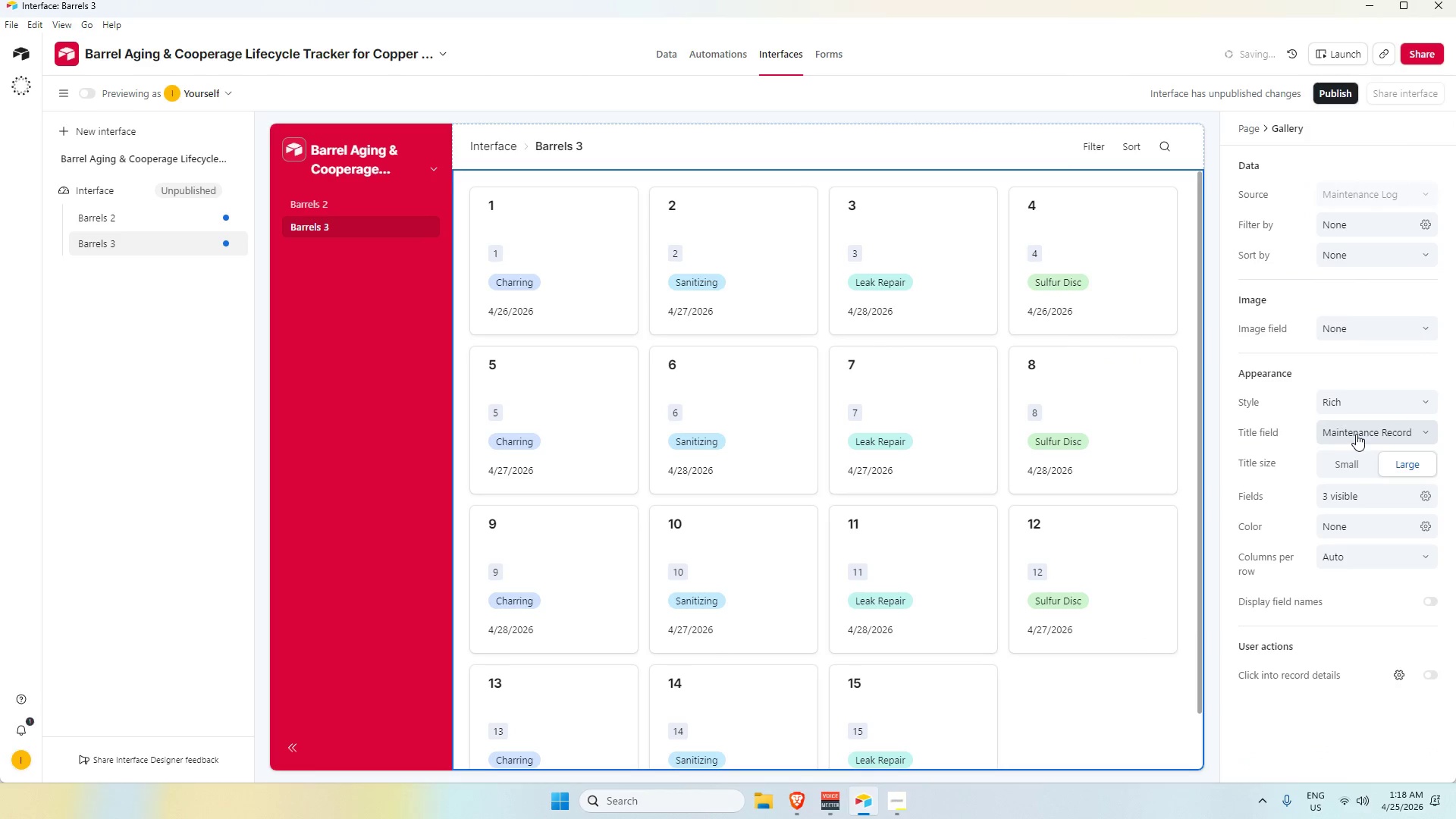 
left_click([1356, 433])
 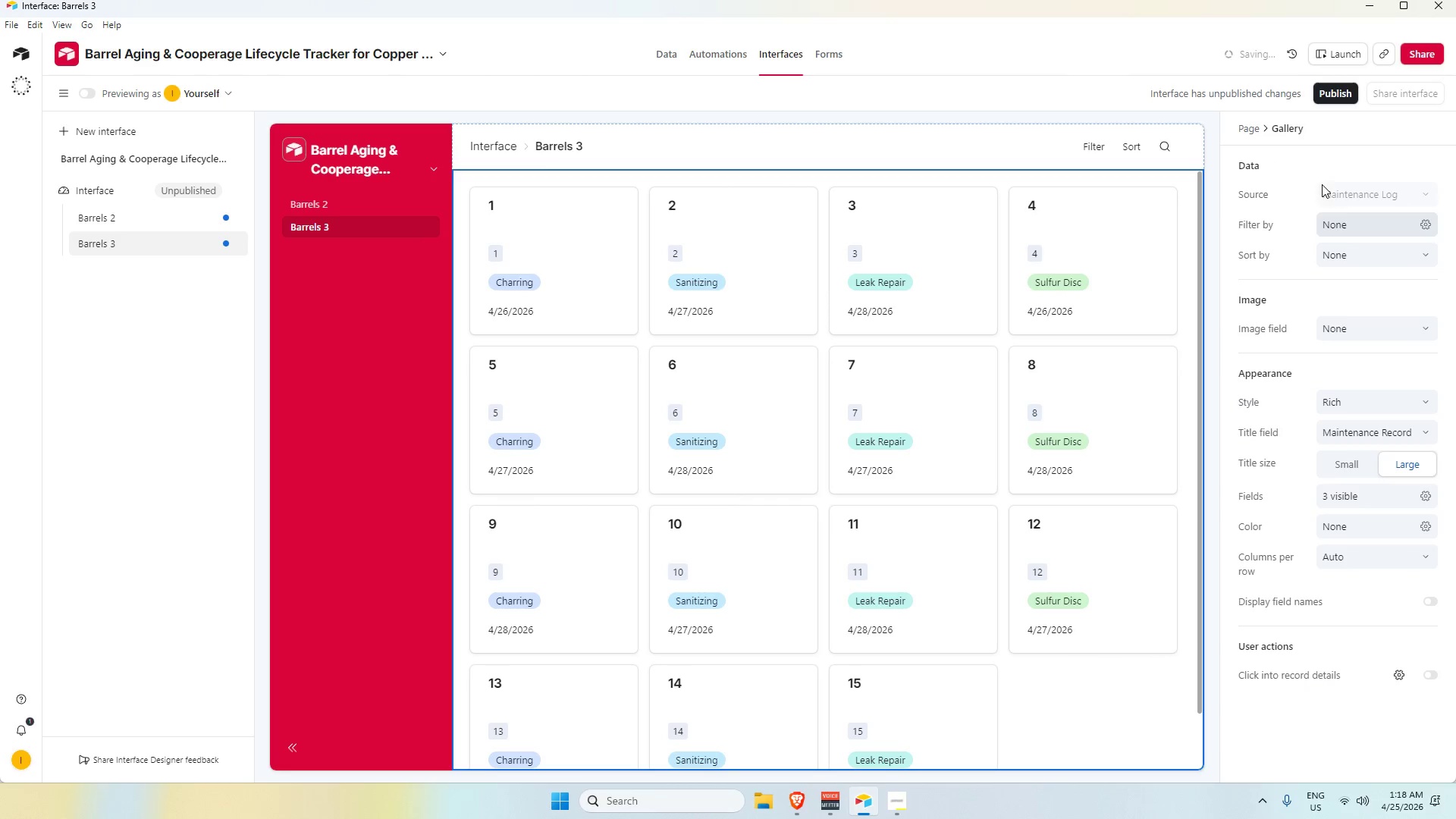 
wait(7.19)
 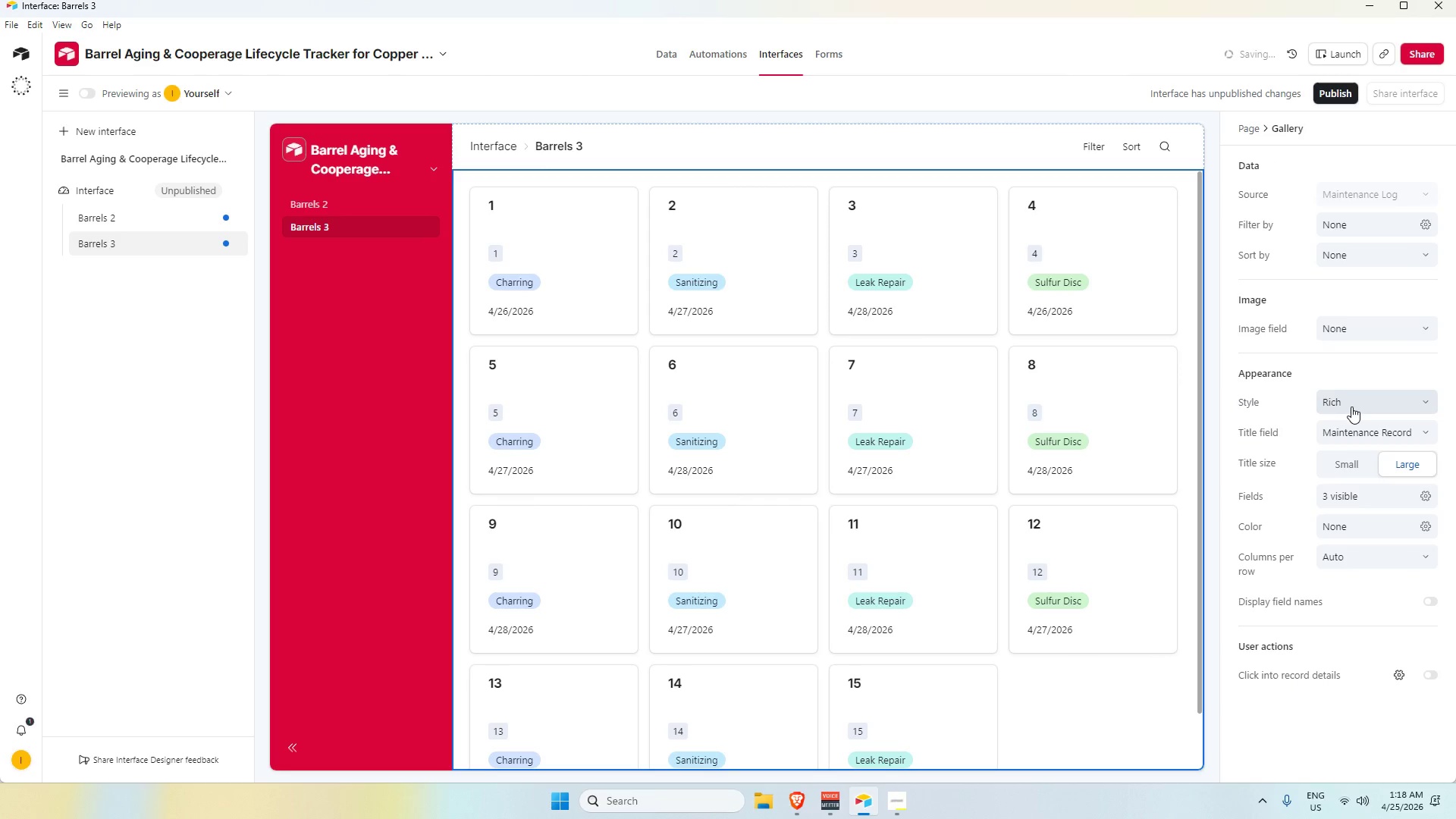 
left_click([1055, 146])
 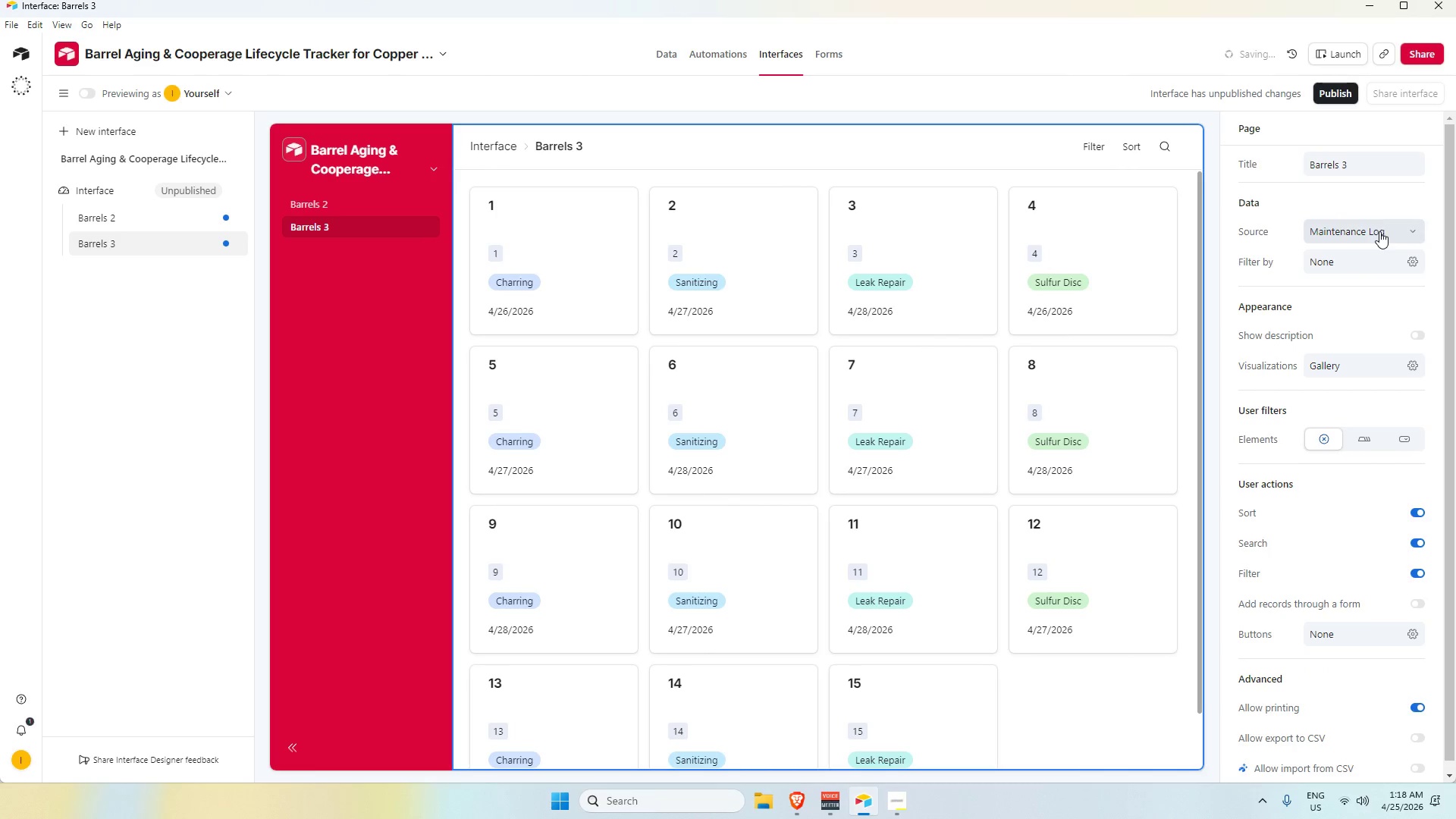 
left_click([1374, 265])
 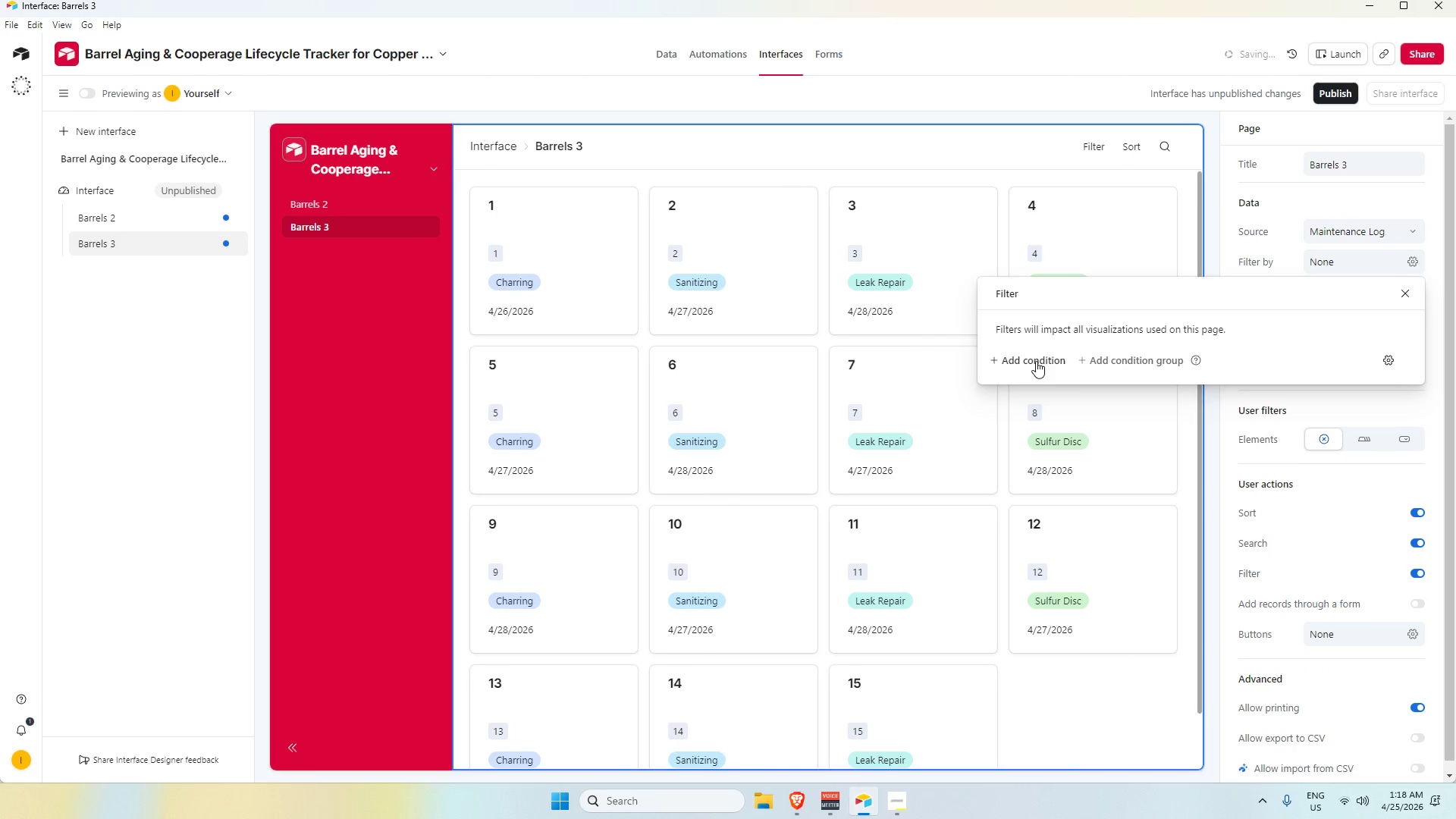 
left_click([1338, 271])
 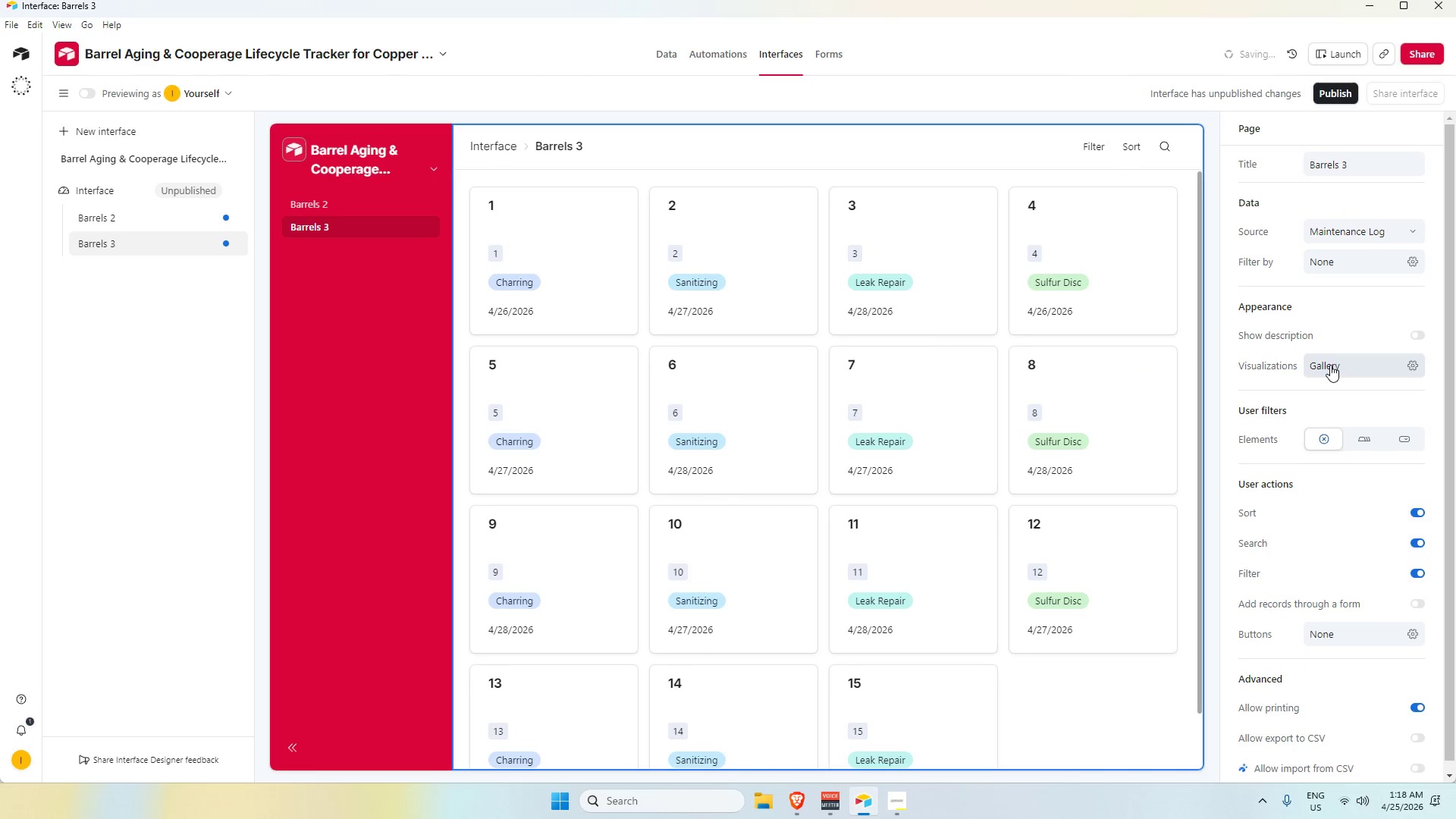 
left_click([1330, 365])
 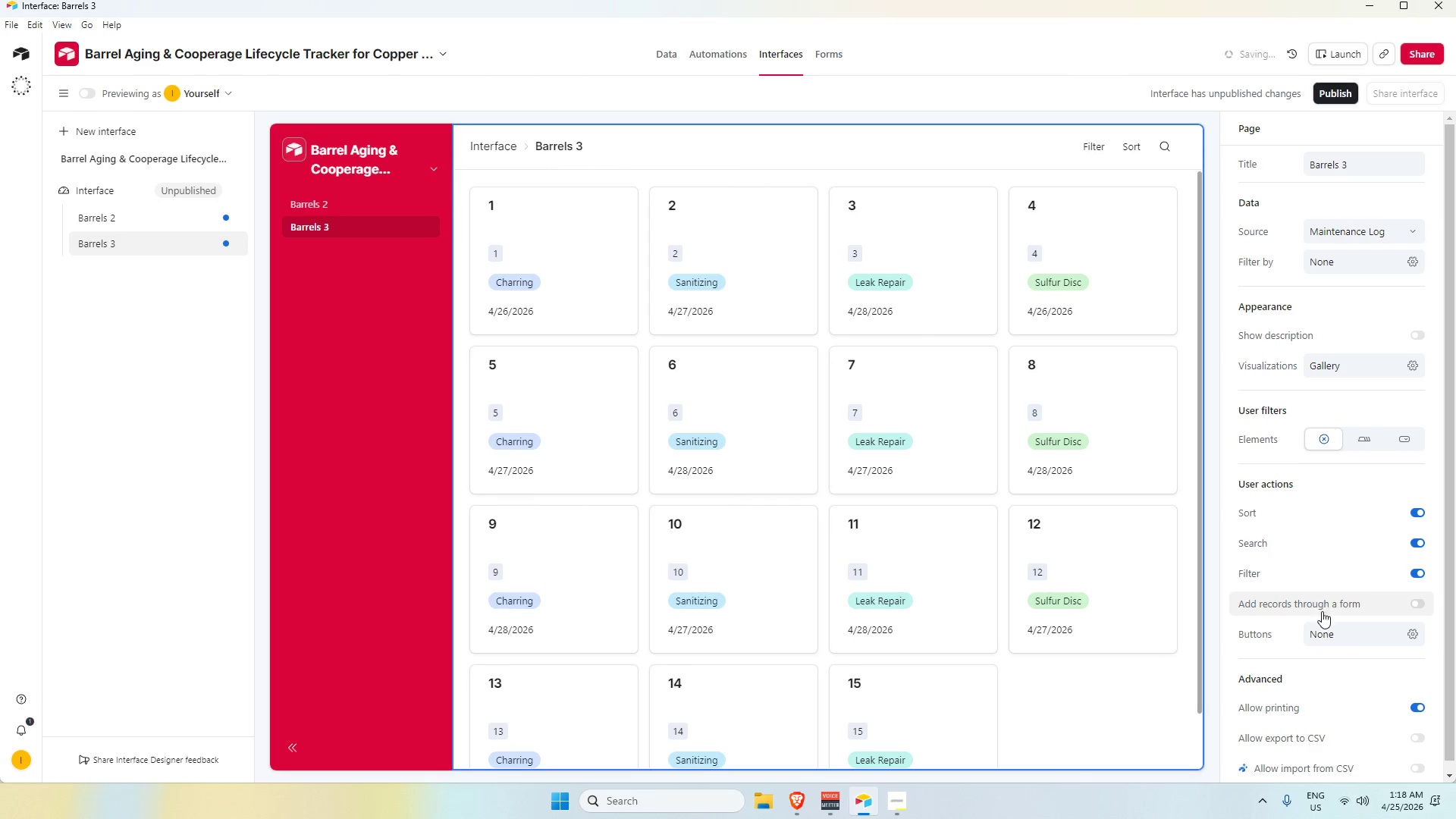 
scroll: coordinate [1334, 617], scroll_direction: down, amount: 2.0
 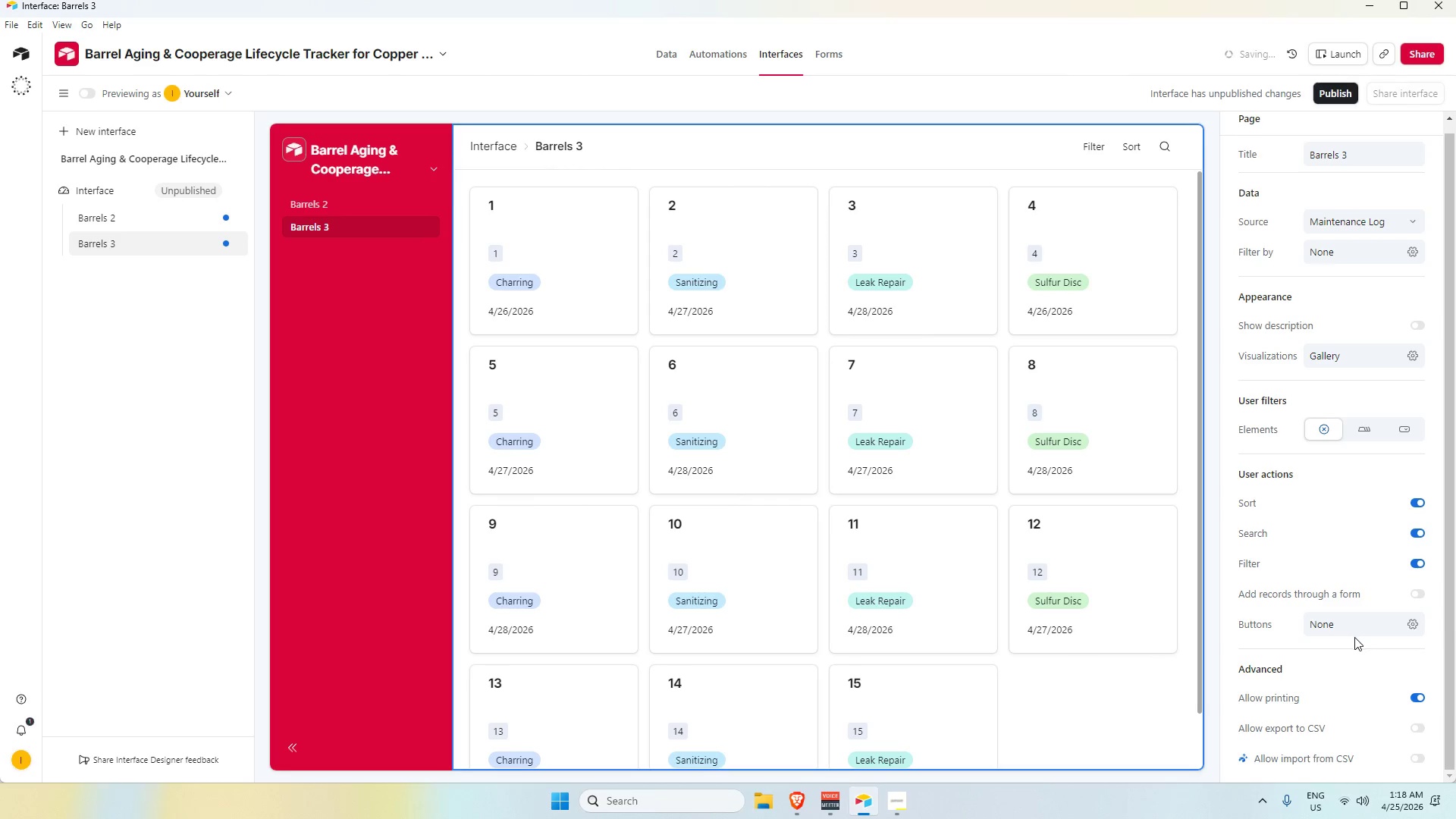 
scroll: coordinate [1349, 639], scroll_direction: up, amount: 3.0
 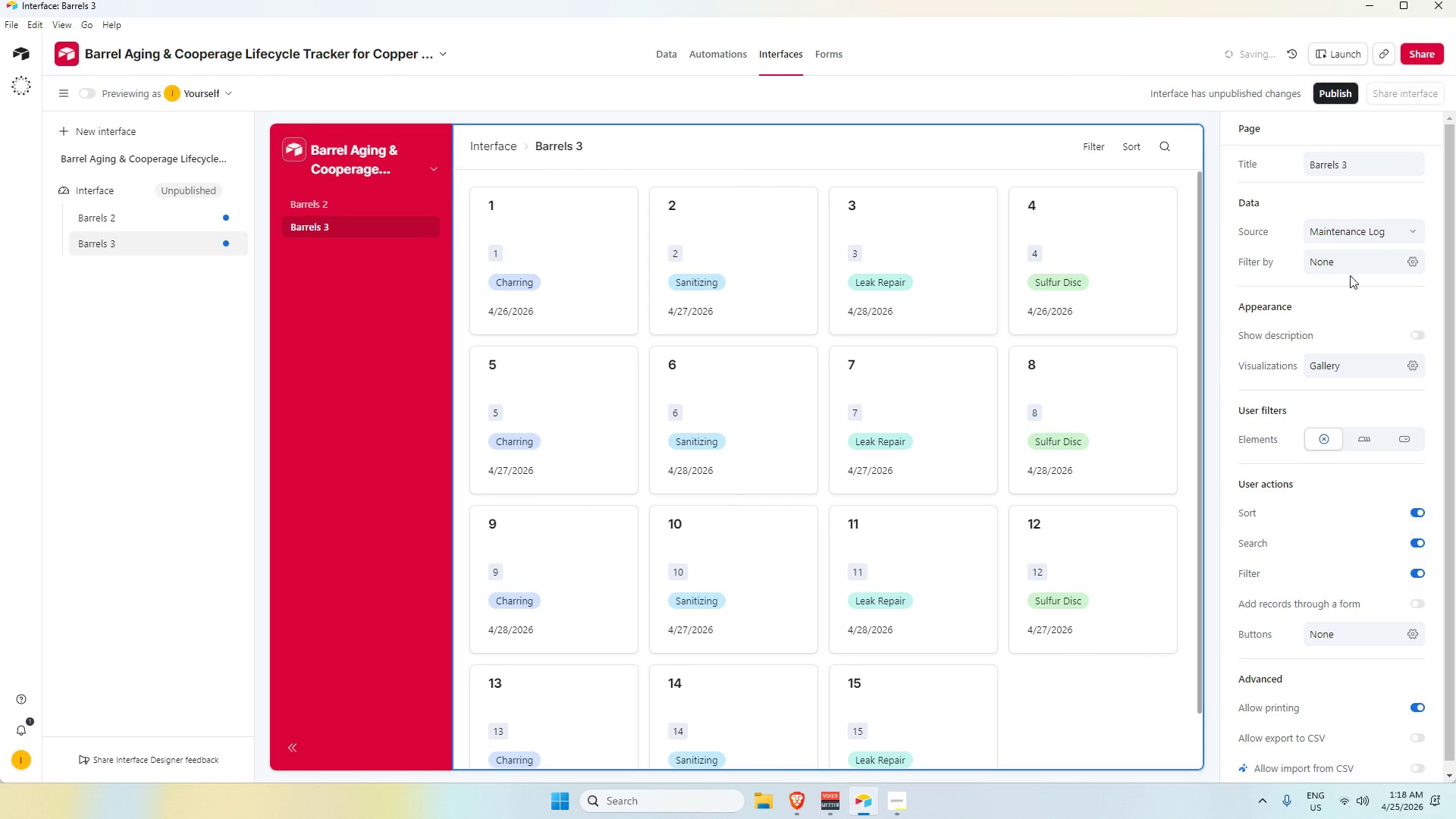 
left_click([1352, 264])
 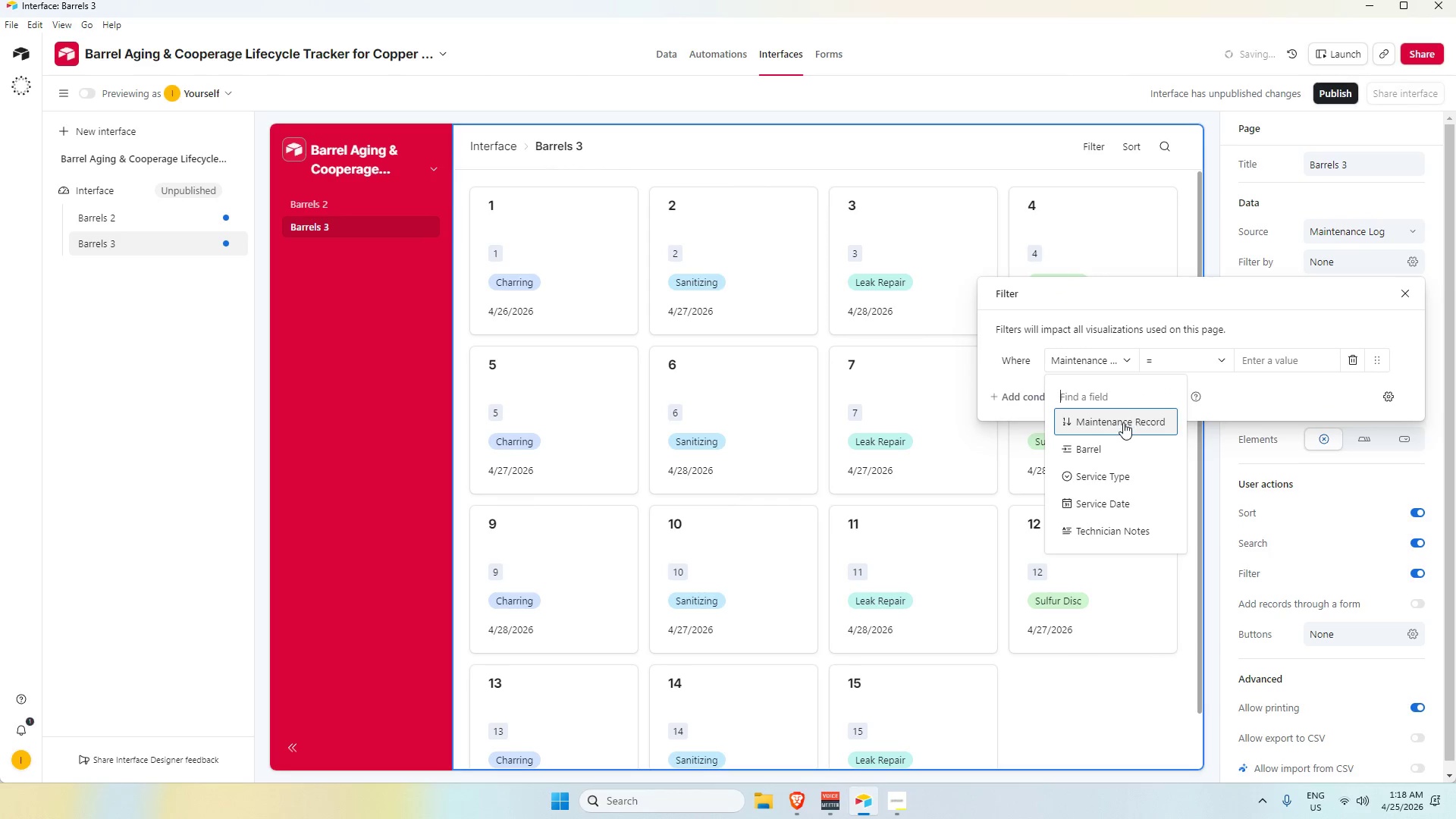 
left_click([1017, 135])
 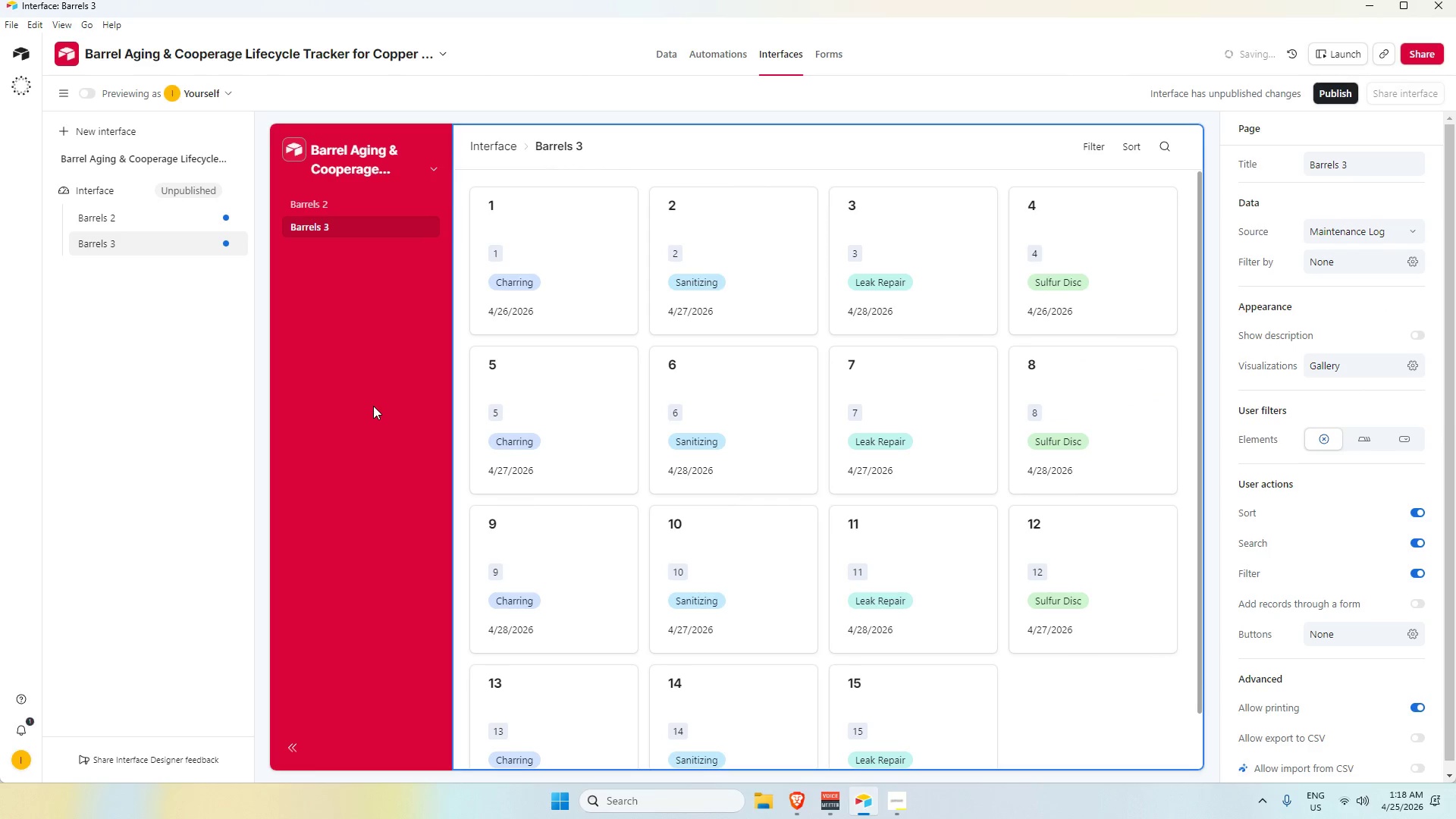 
wait(9.5)
 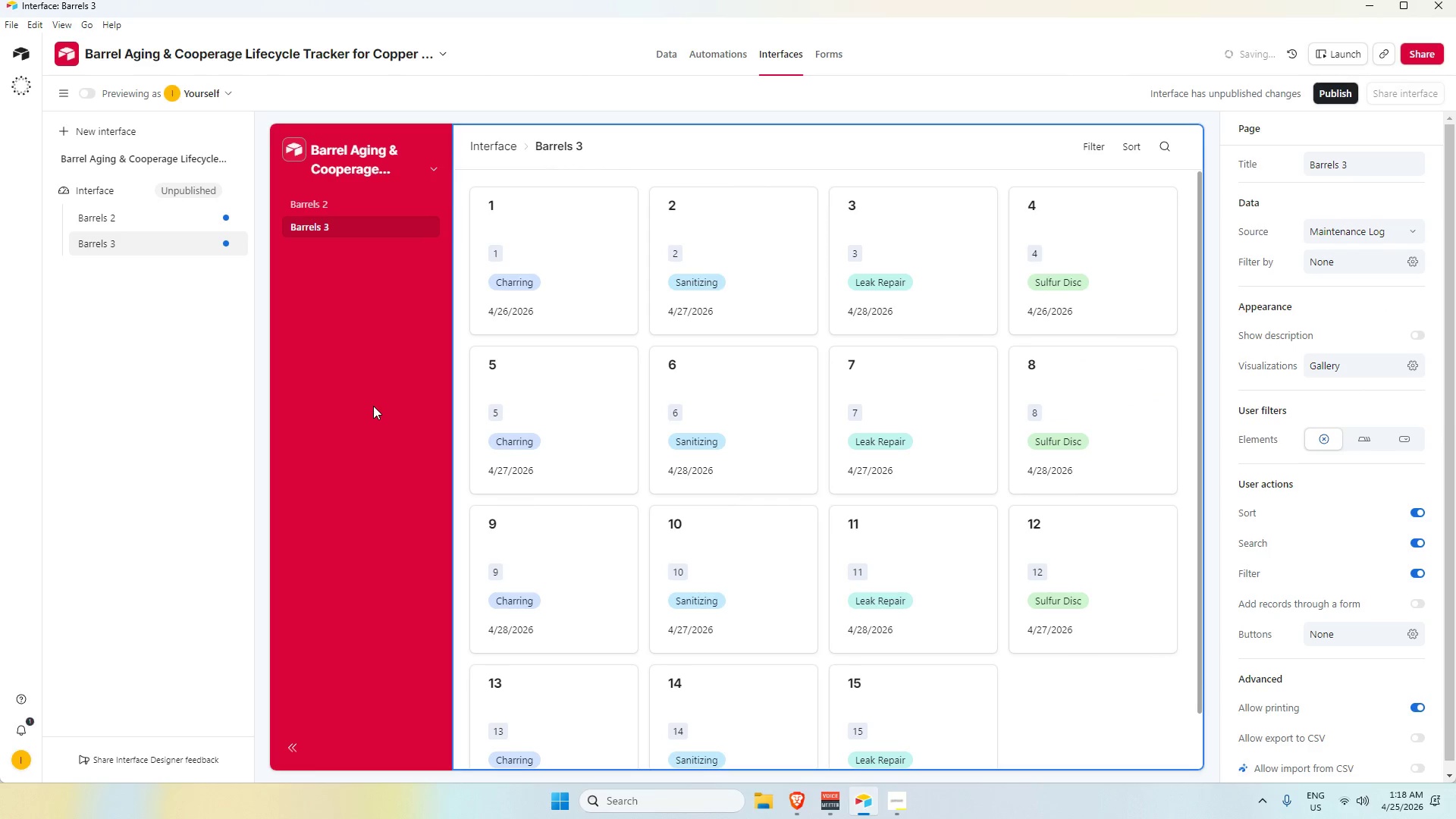 
left_click([1338, 283])
 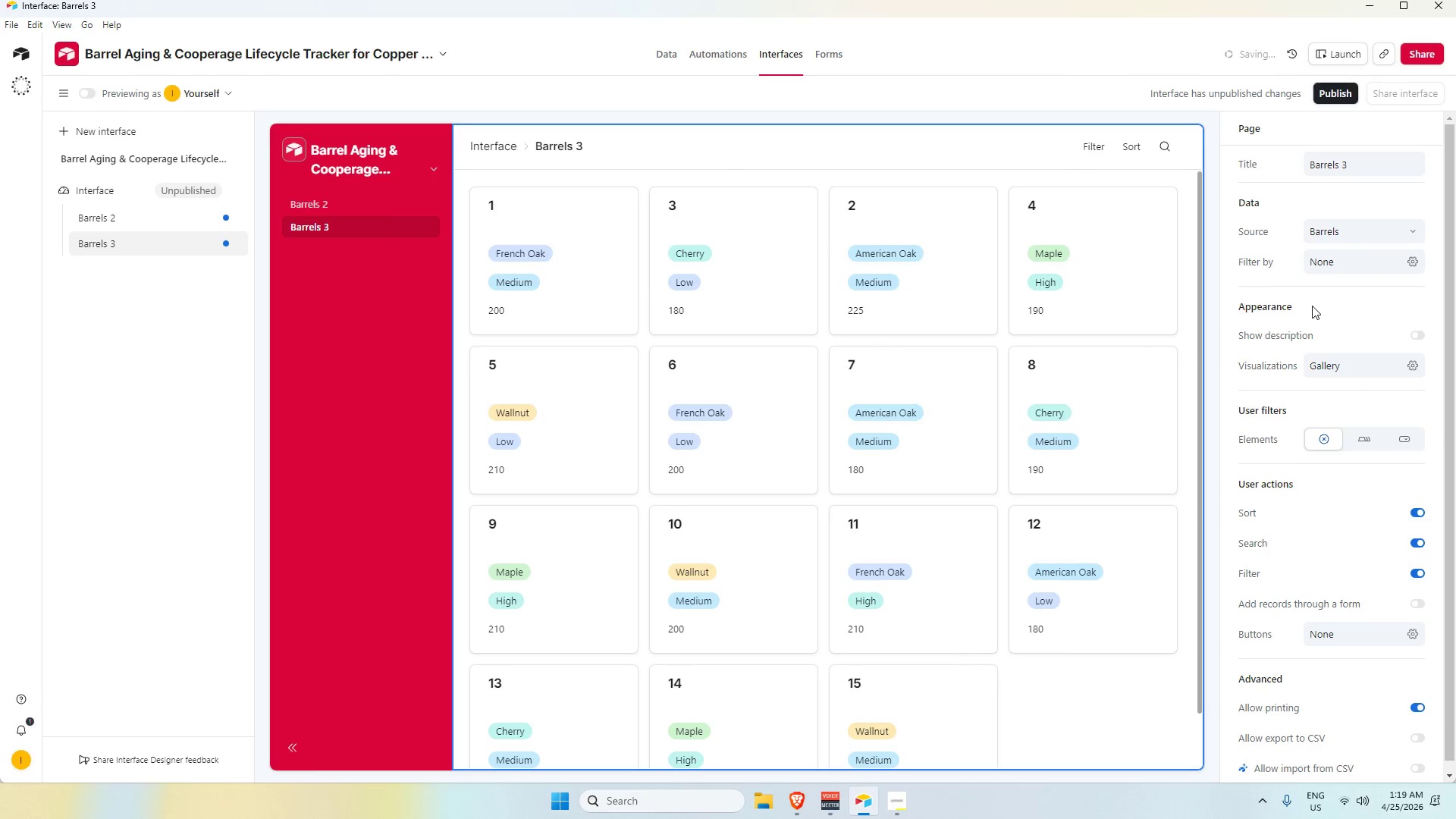 
scroll: coordinate [823, 289], scroll_direction: up, amount: 1.0
 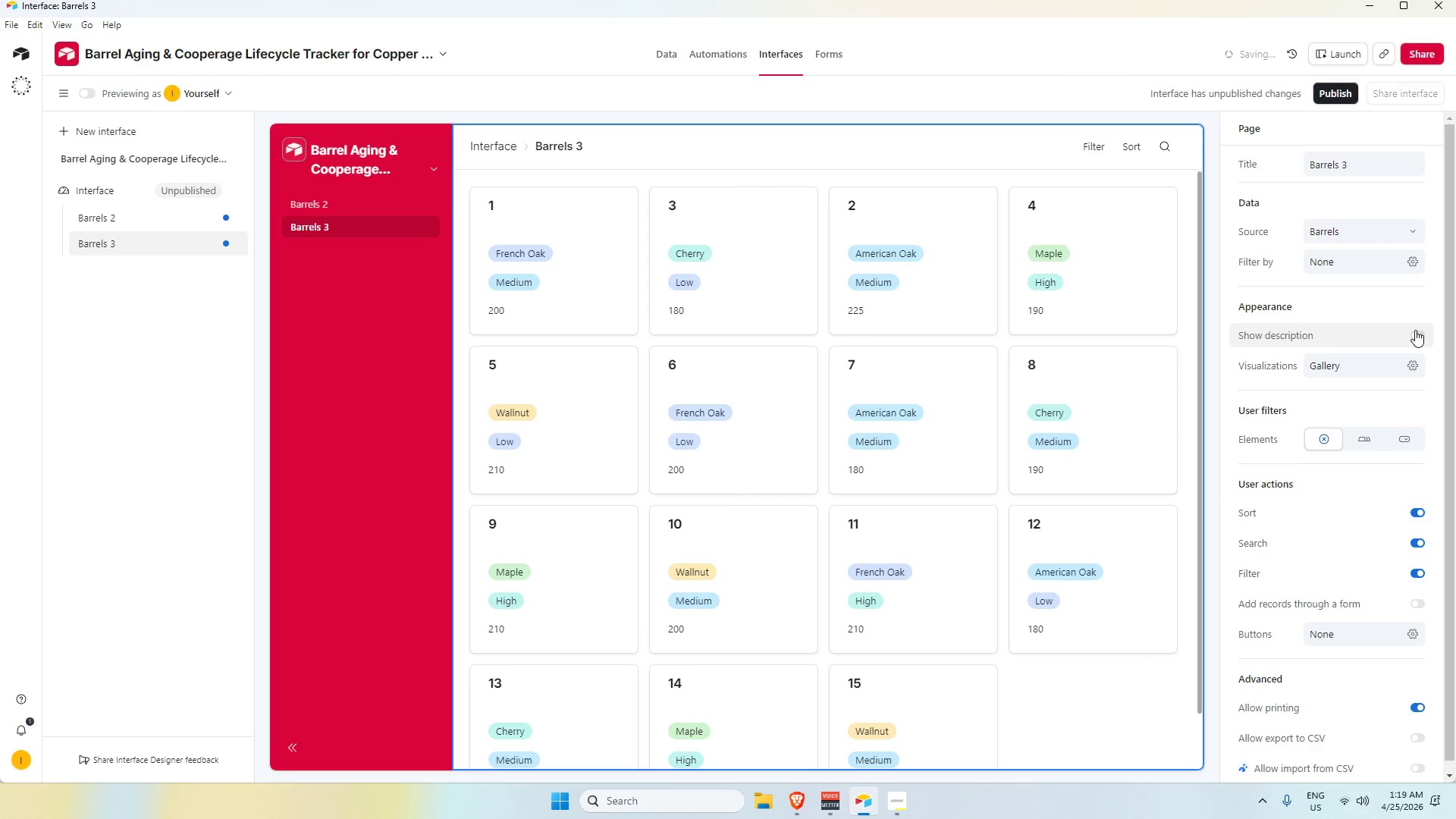 
left_click([1417, 335])
 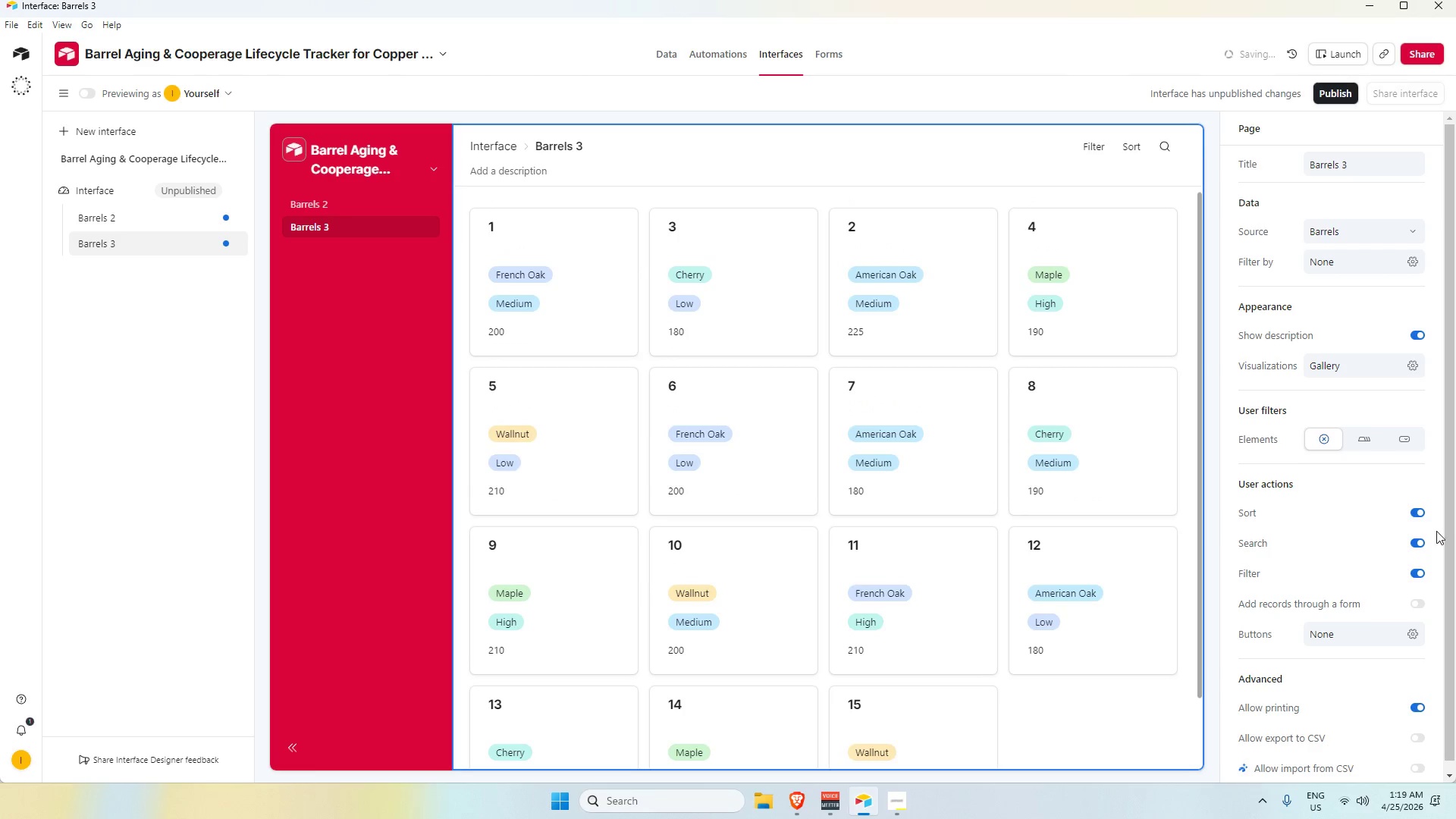 
scroll: coordinate [1406, 623], scroll_direction: up, amount: 6.0
 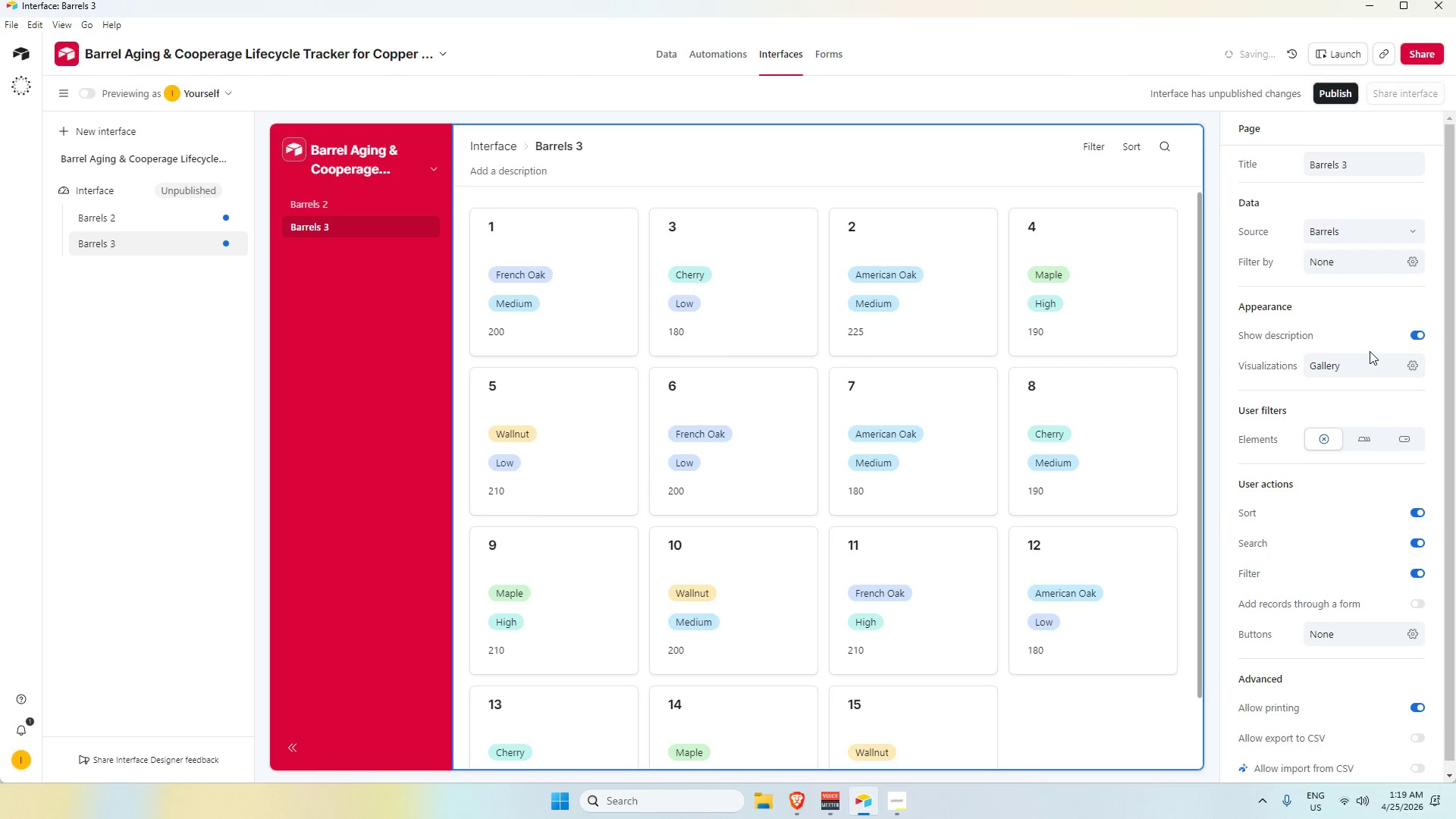 
scroll: coordinate [1376, 423], scroll_direction: down, amount: 3.0
 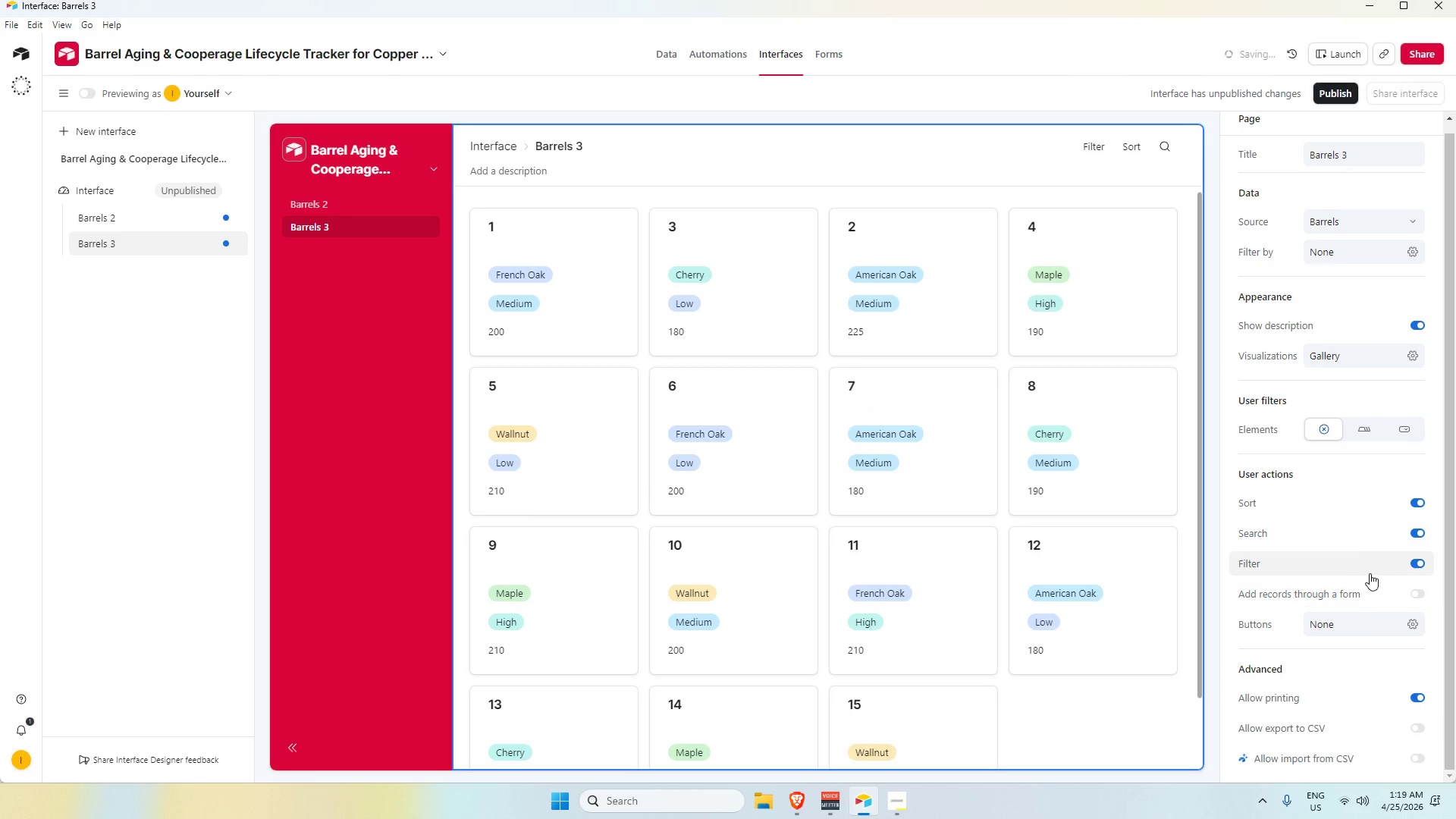 
scroll: coordinate [1373, 570], scroll_direction: up, amount: 2.0
 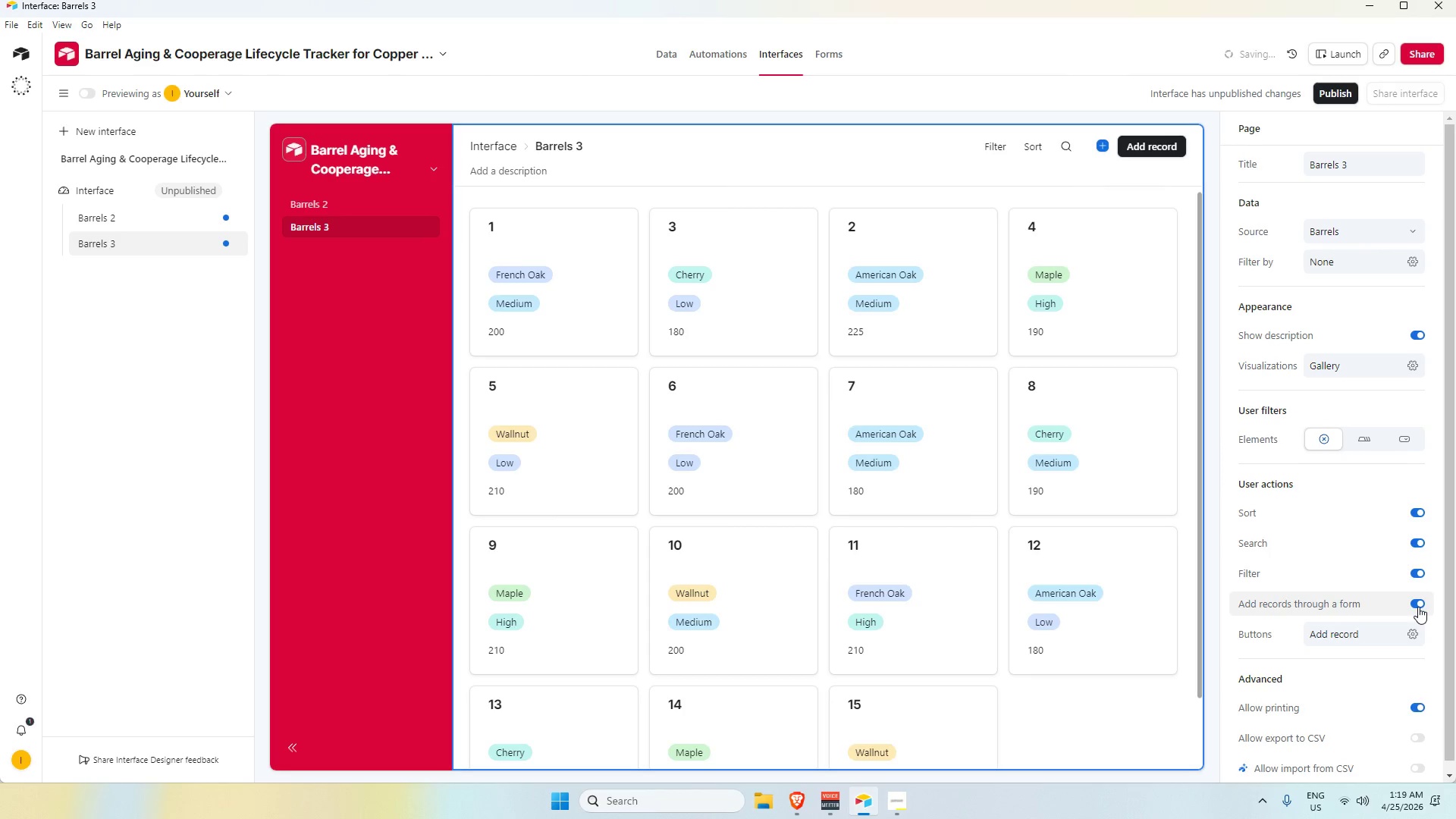 
left_click([1417, 601])
 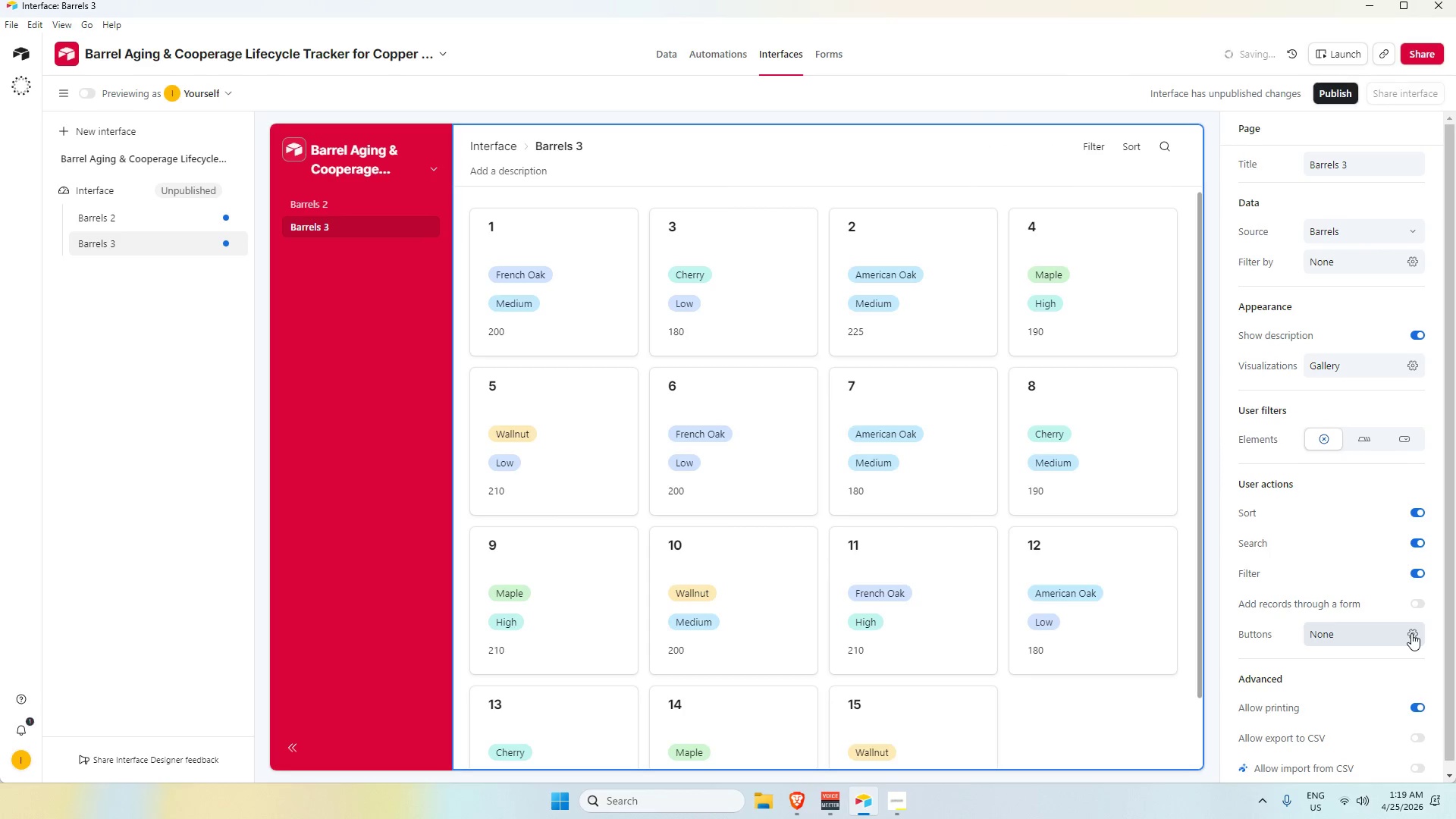 
scroll: coordinate [1403, 673], scroll_direction: down, amount: 3.0
 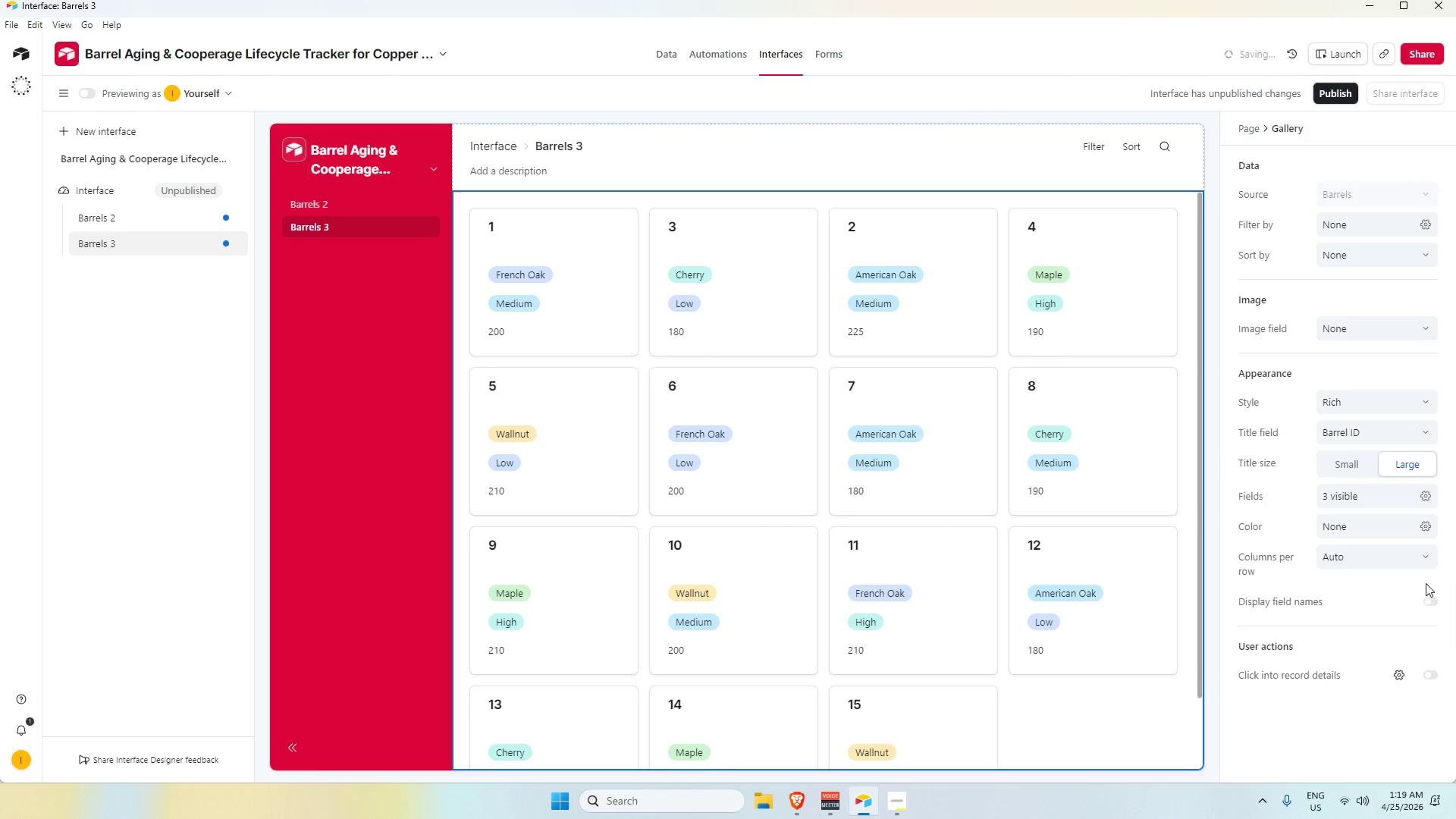 
left_click([1433, 607])
 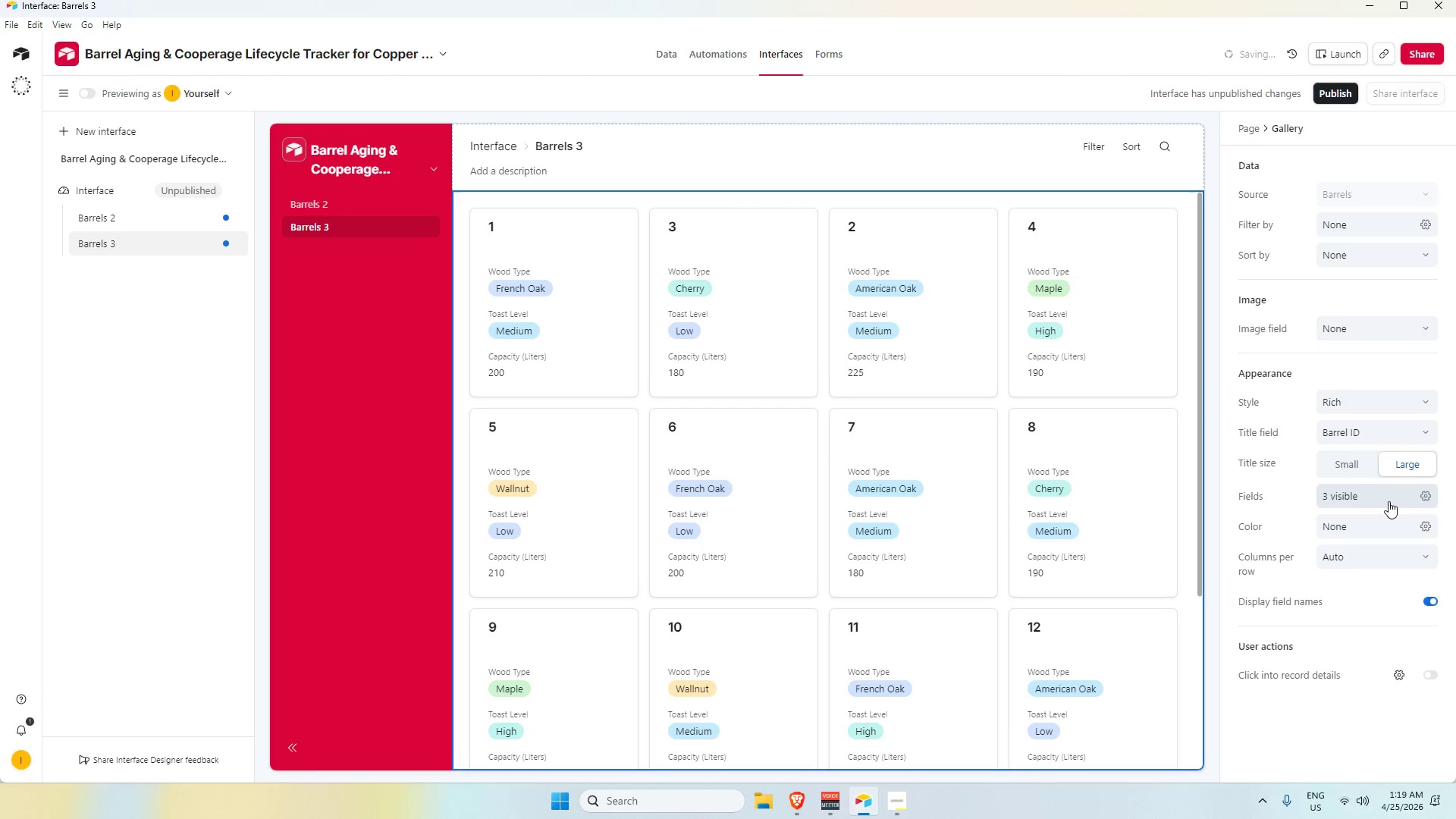 
left_click([1388, 500])
 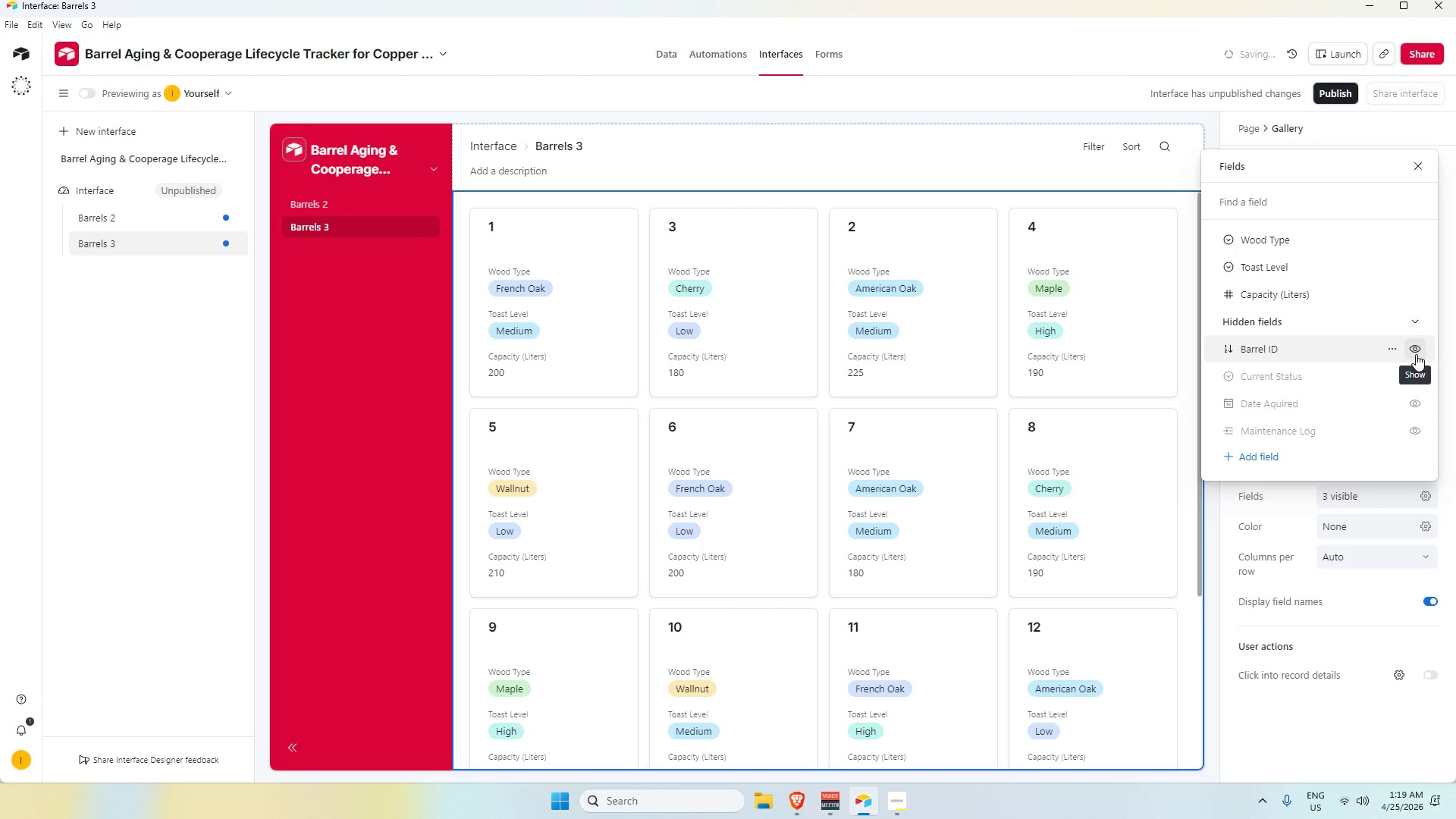 
wait(17.91)
 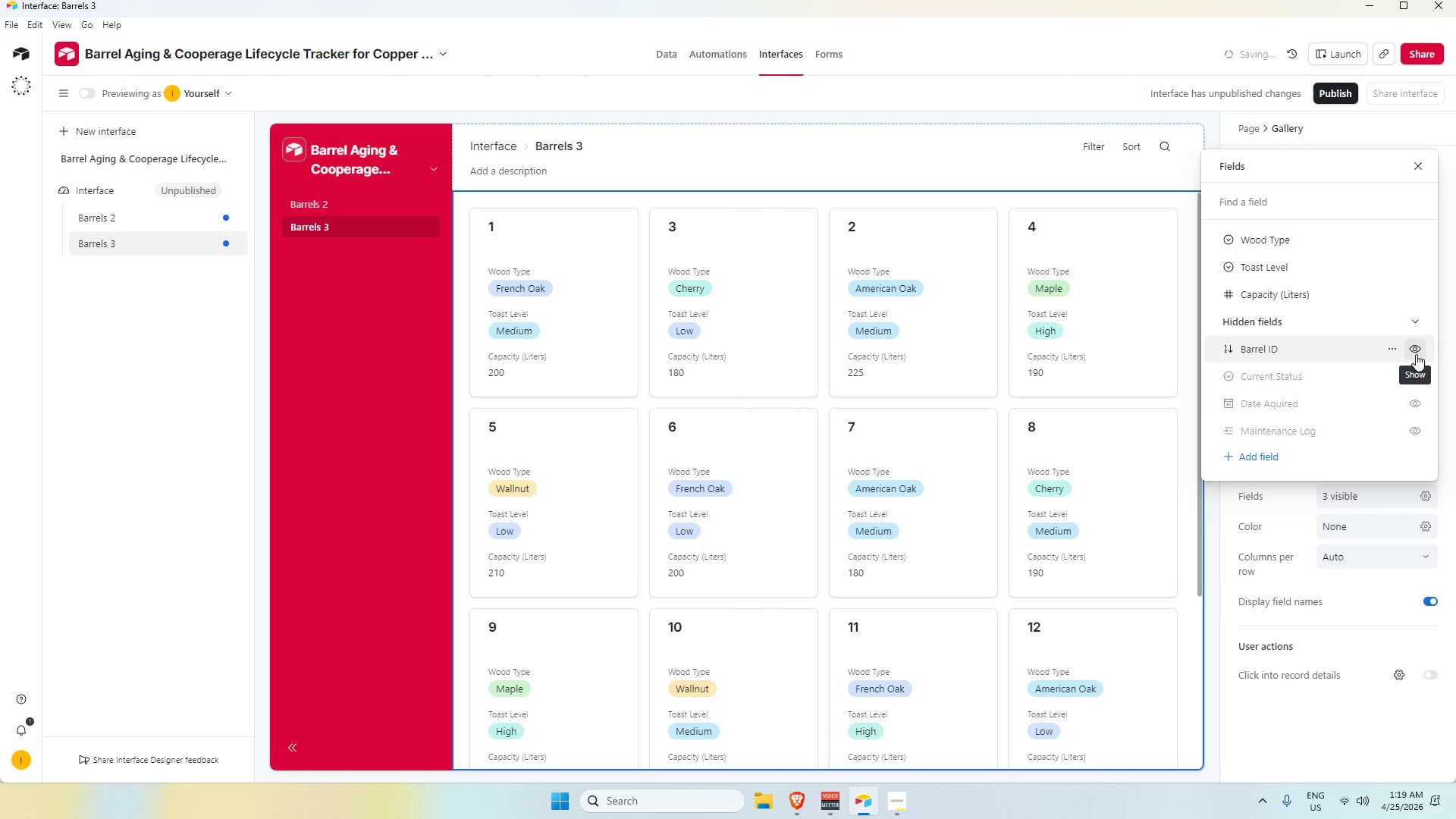 
left_click([1414, 374])
 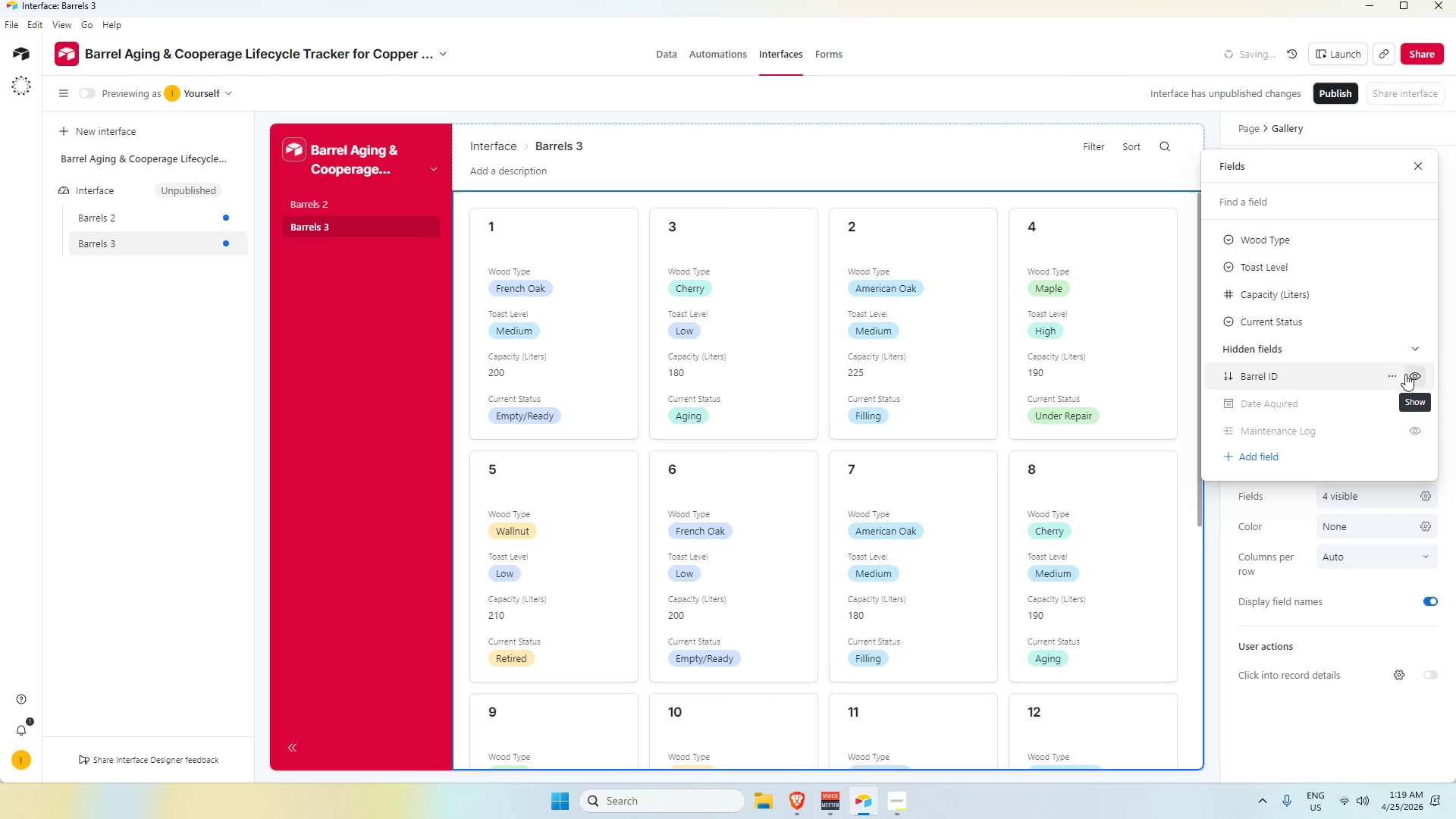 
wait(9.31)
 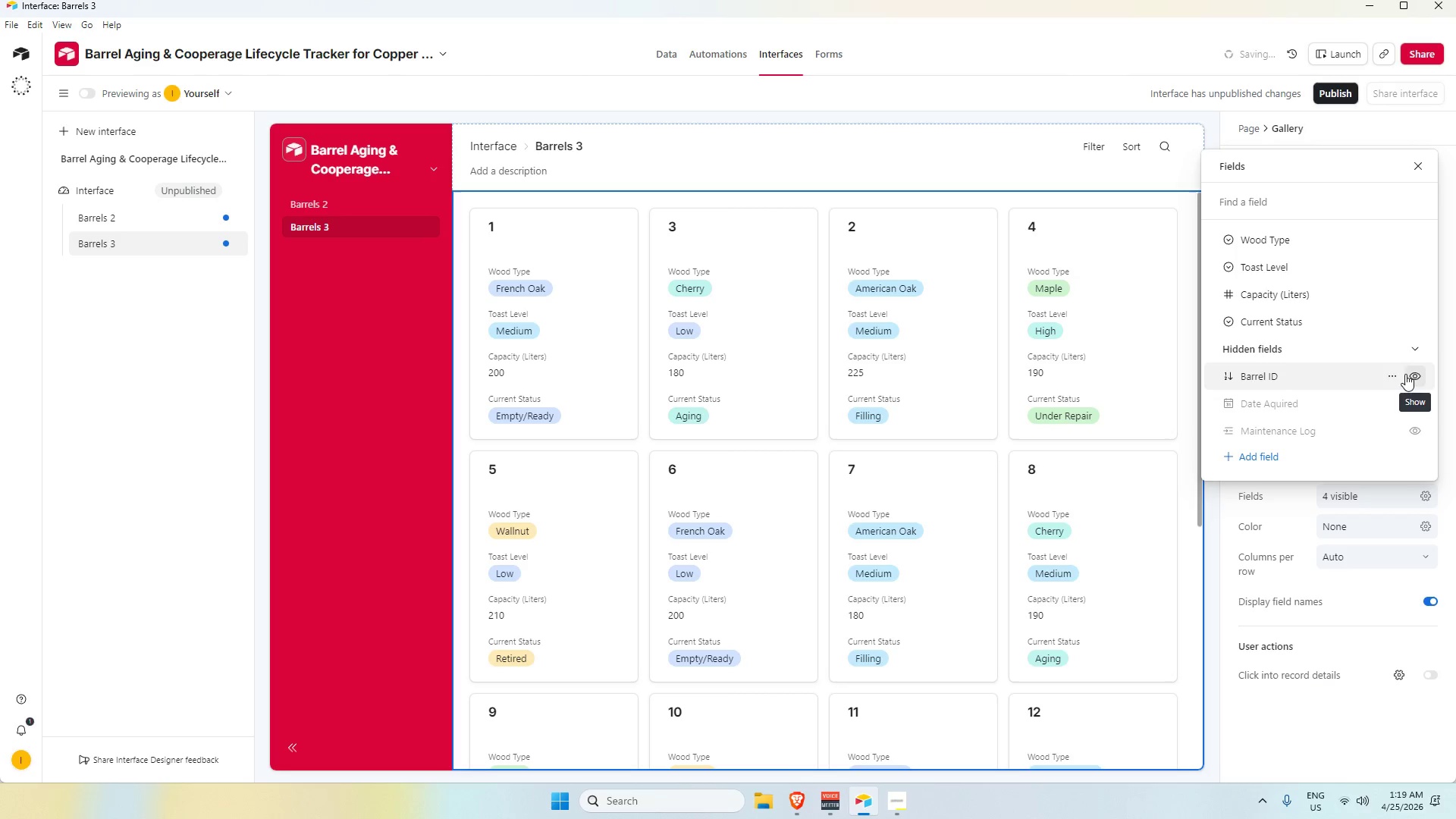 
left_click([333, 206])
 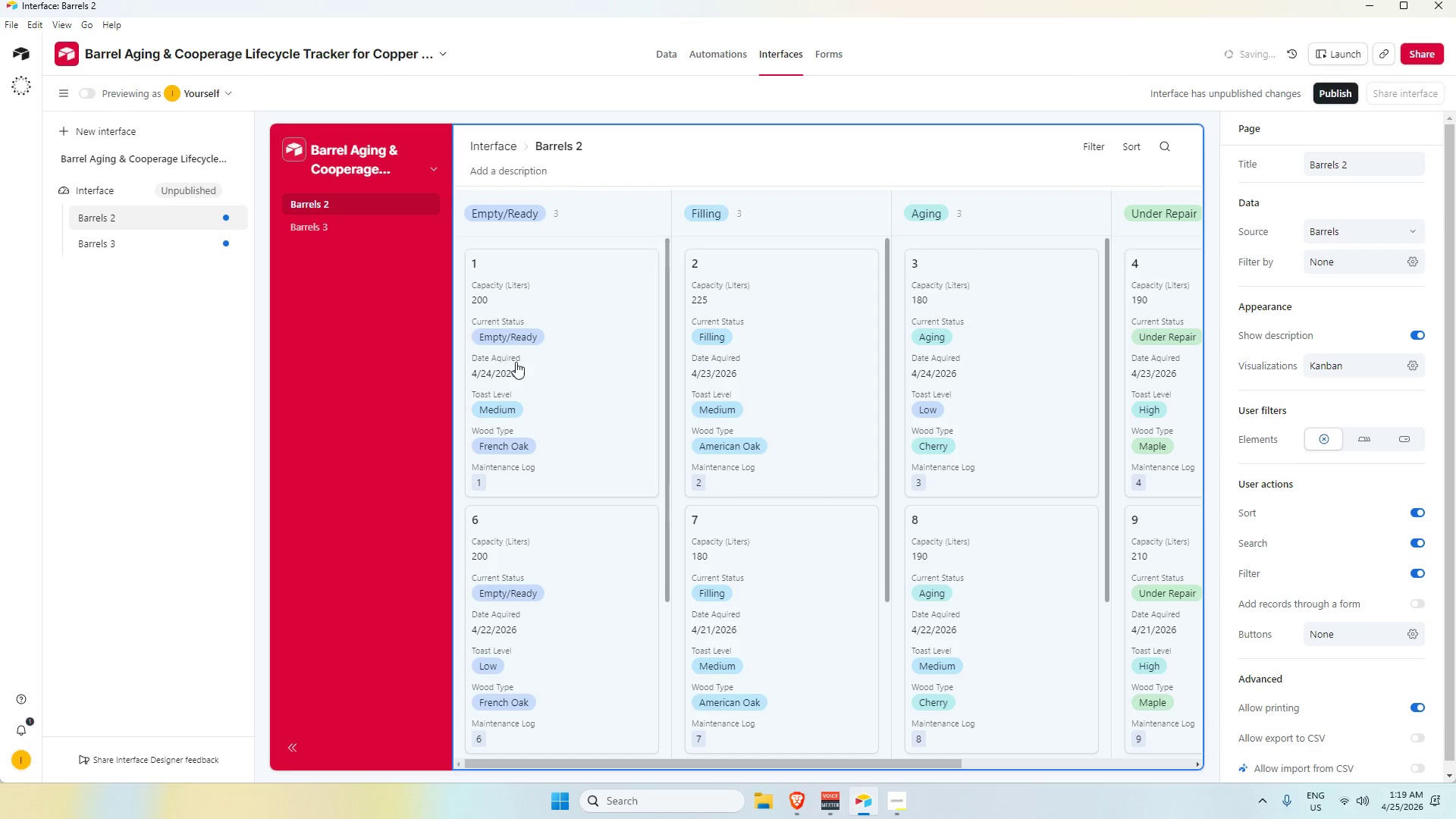 
left_click([376, 218])
 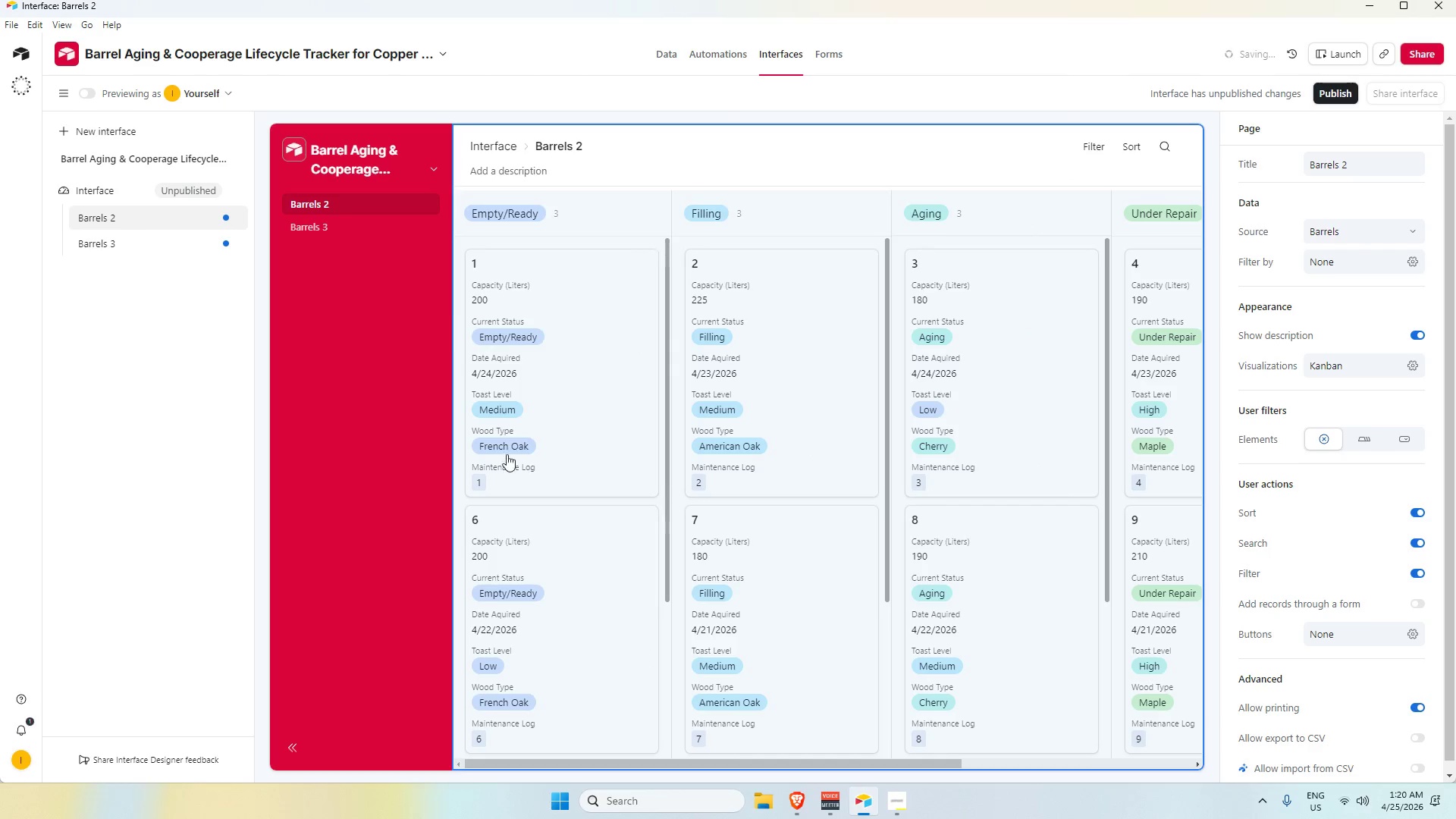 
wait(8.14)
 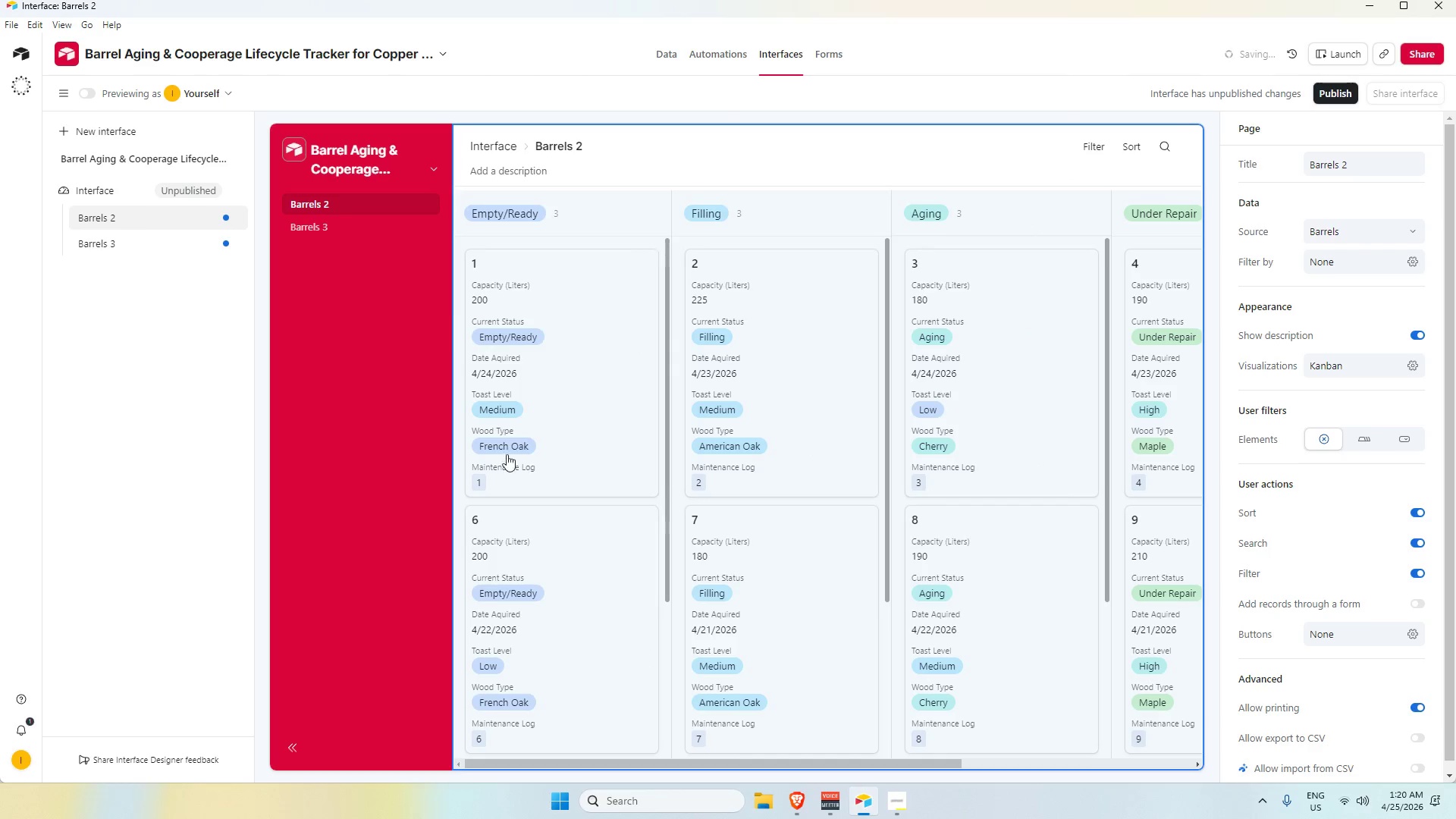 
left_click([538, 164])
 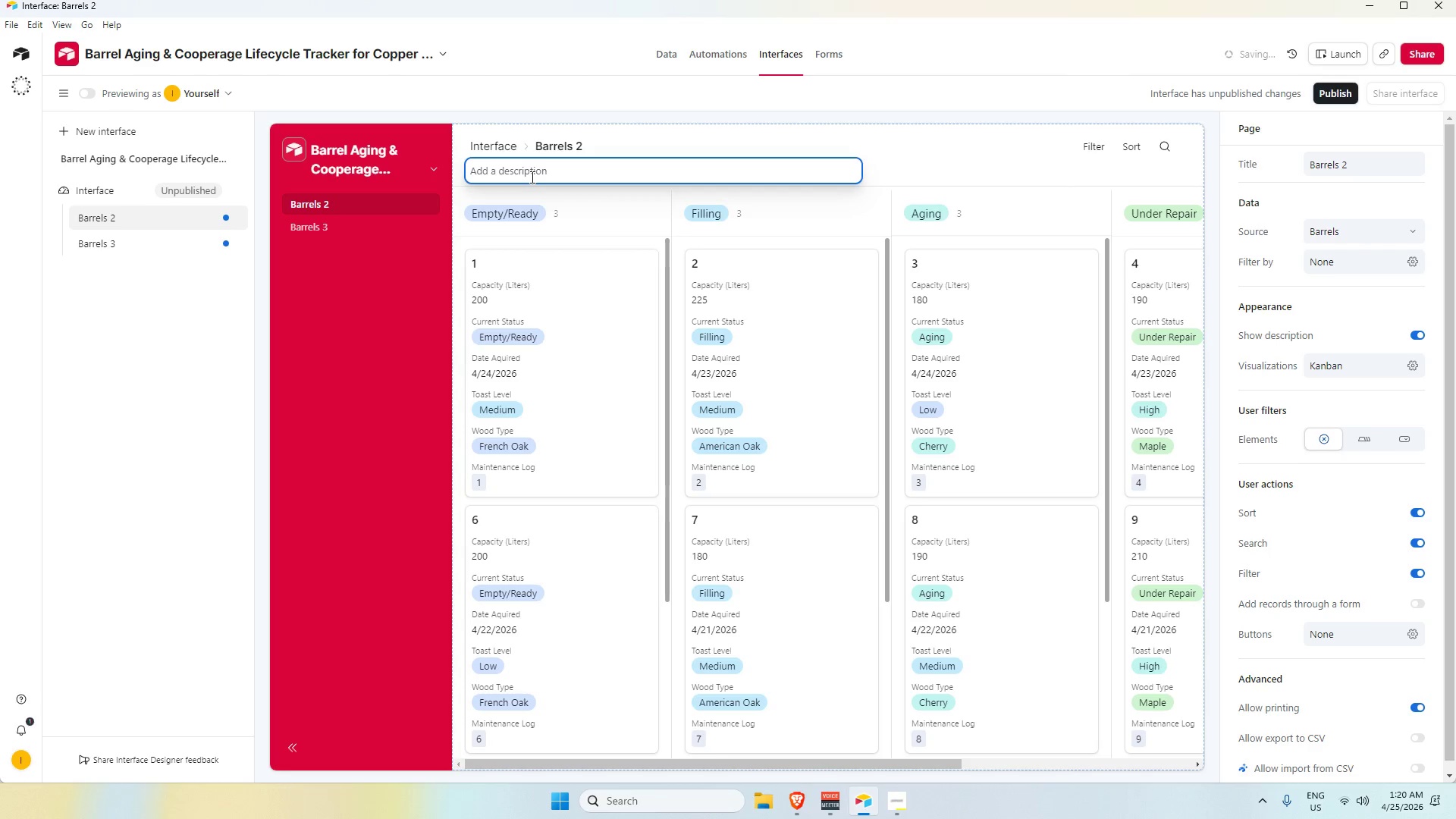 
wait(9.39)
 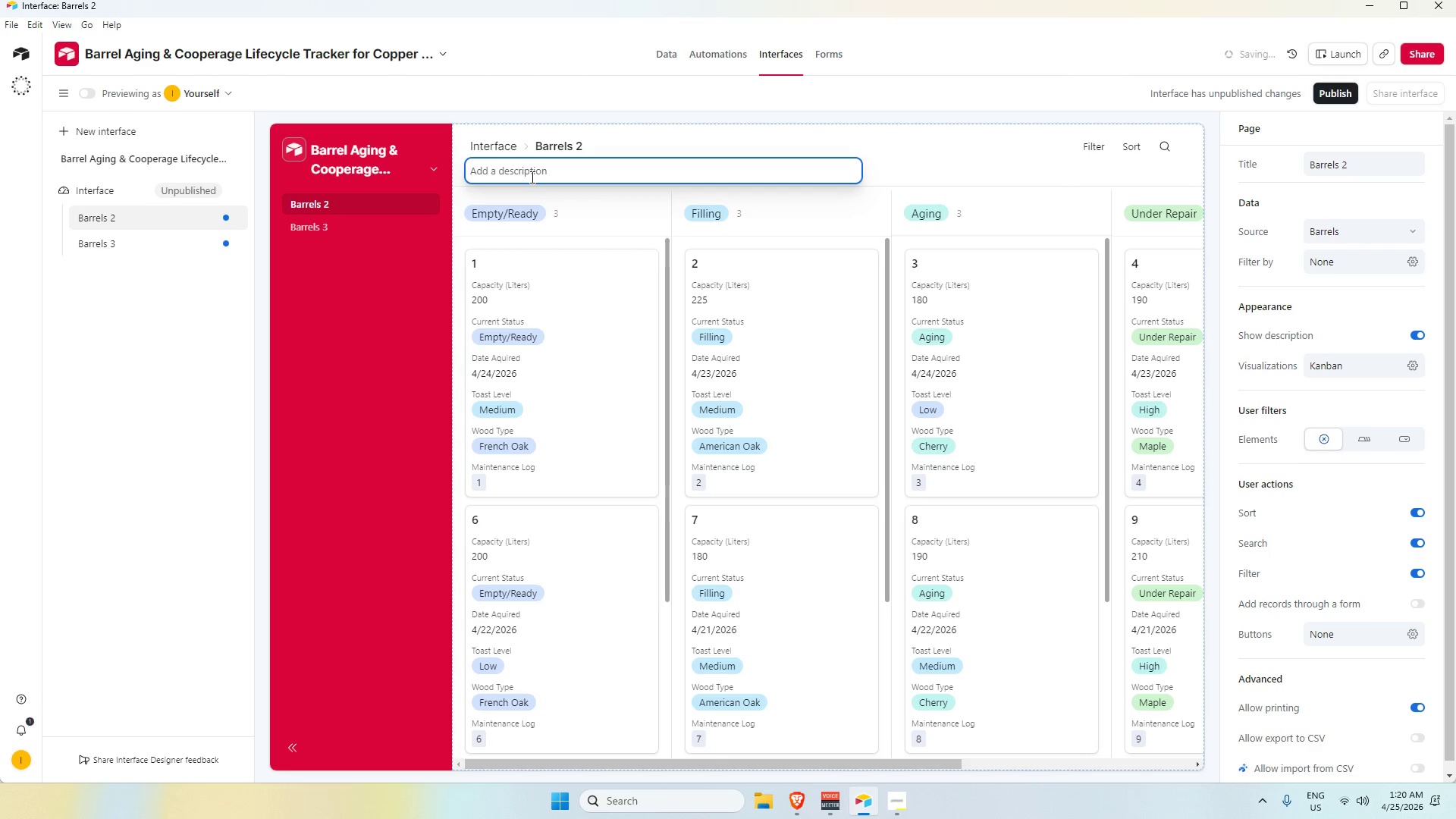 
left_click([896, 811])